 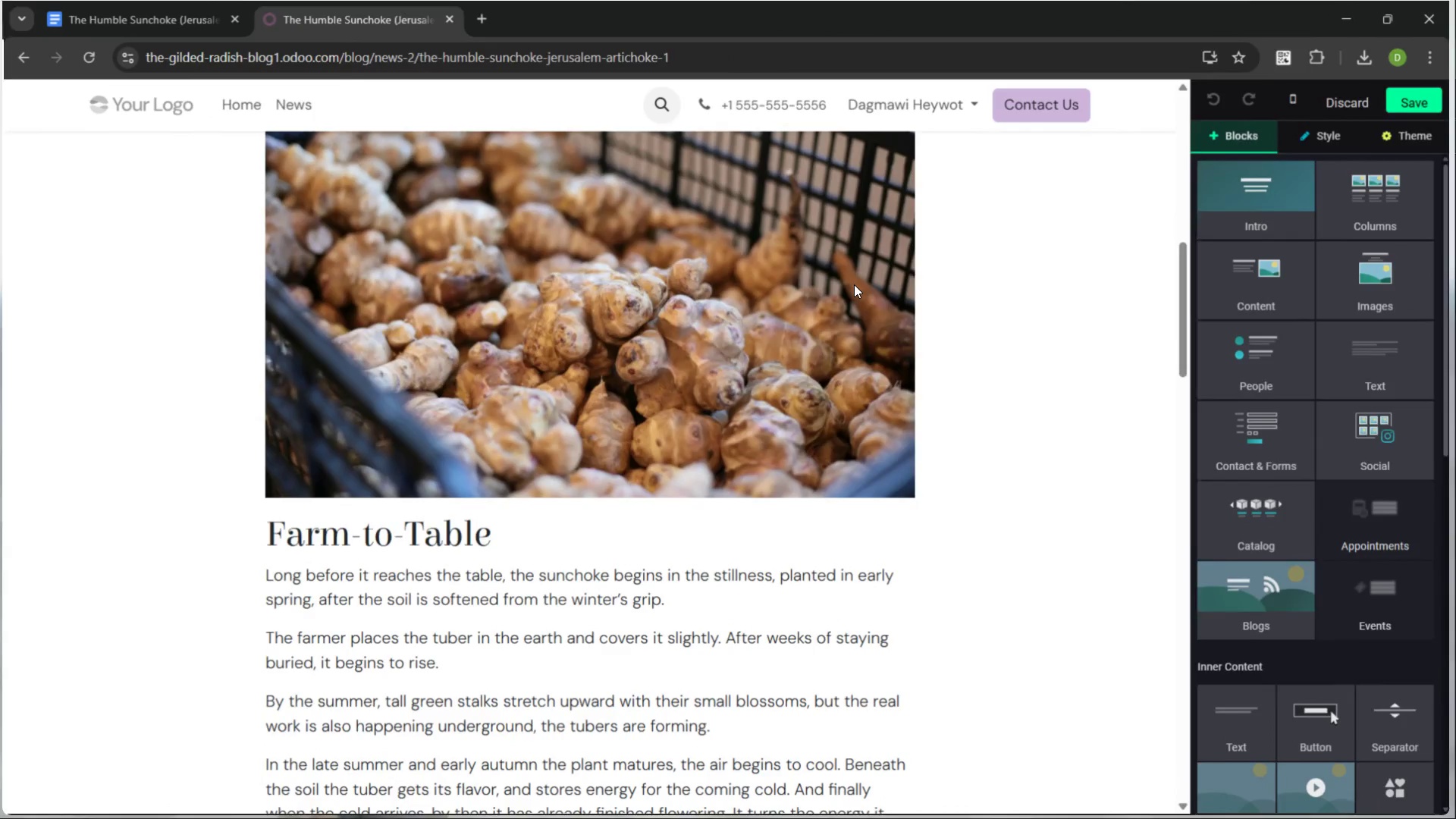 
left_click([1338, 130])
 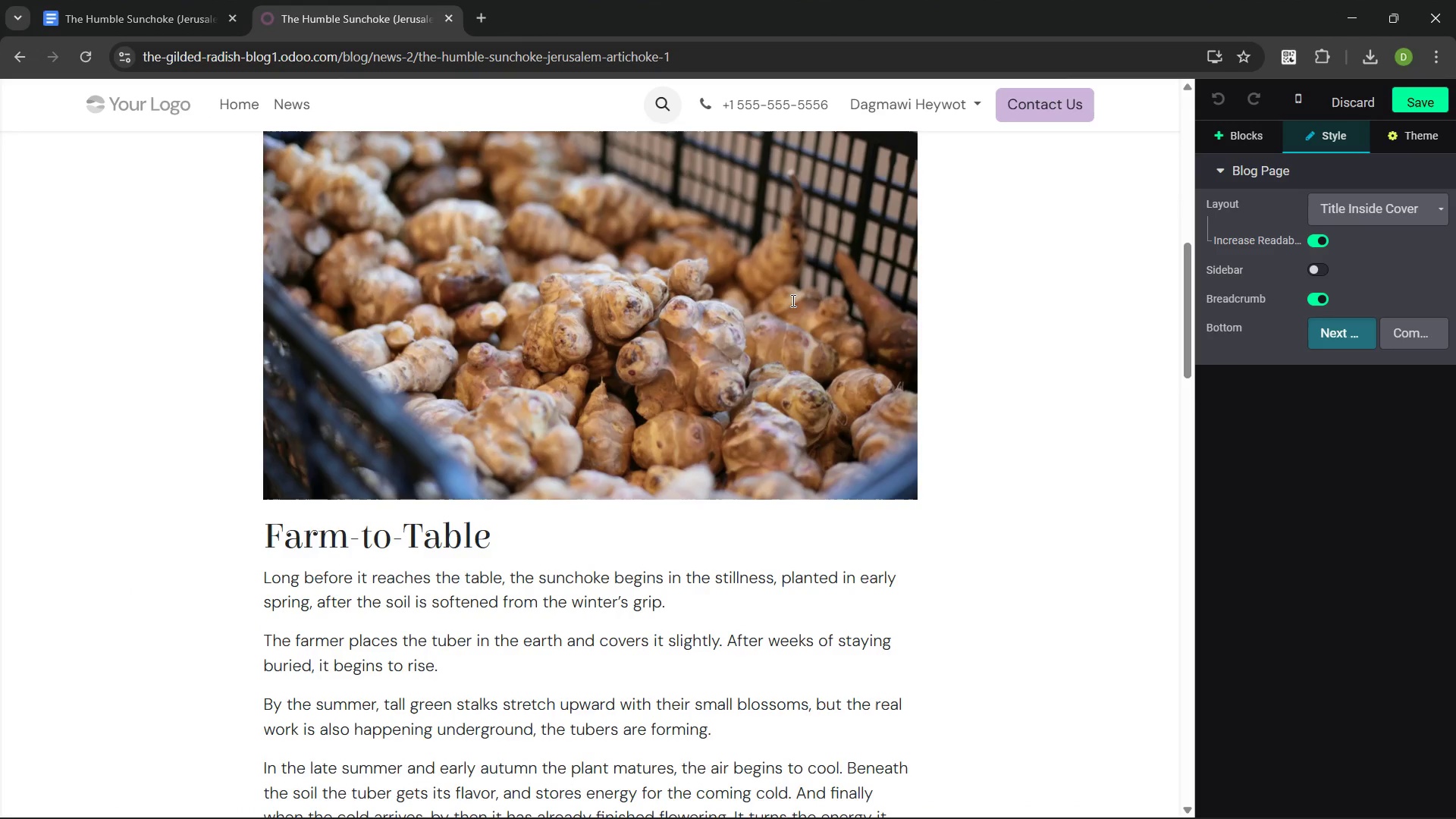 
left_click([735, 297])
 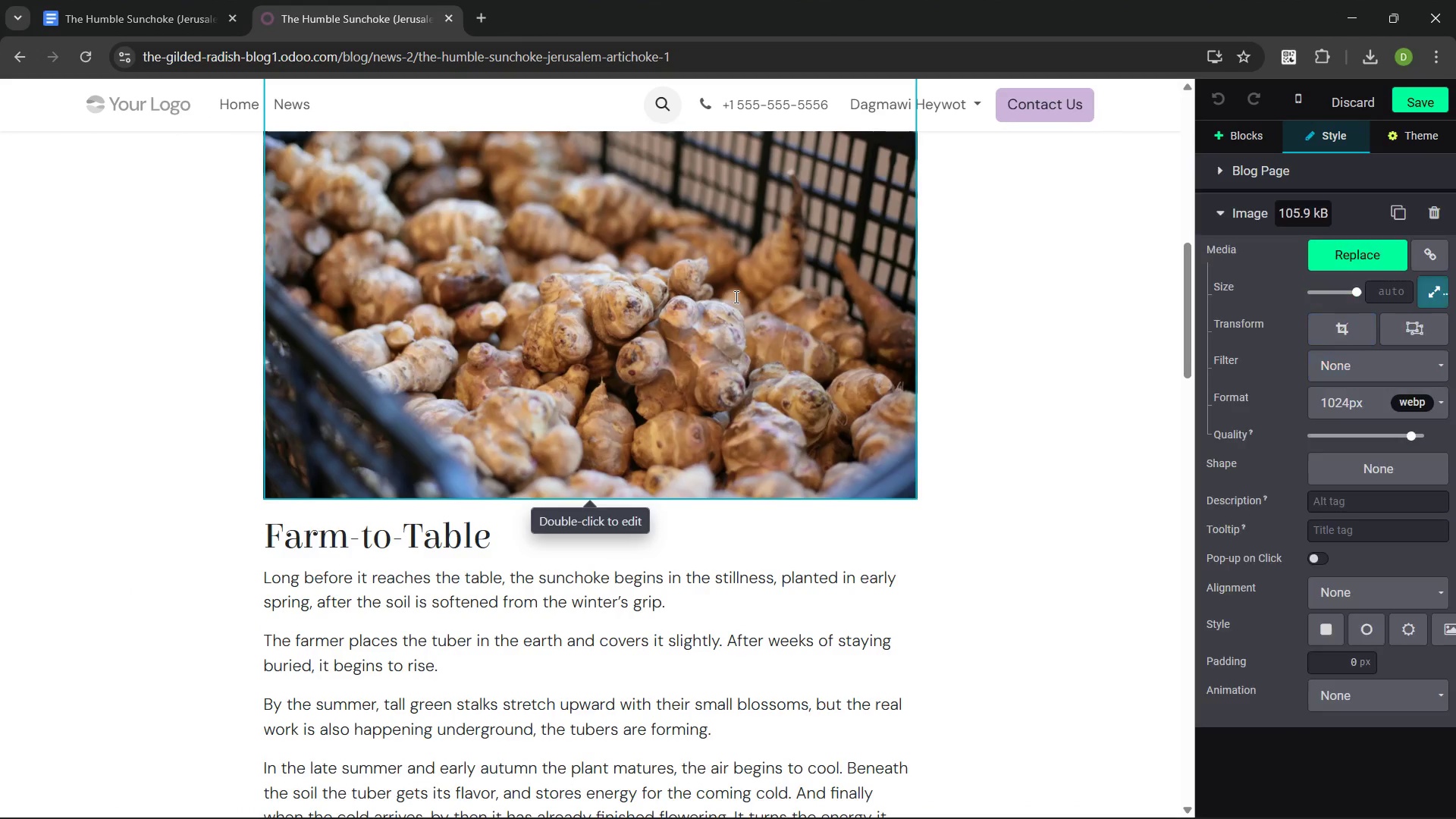 
left_click([735, 297])
 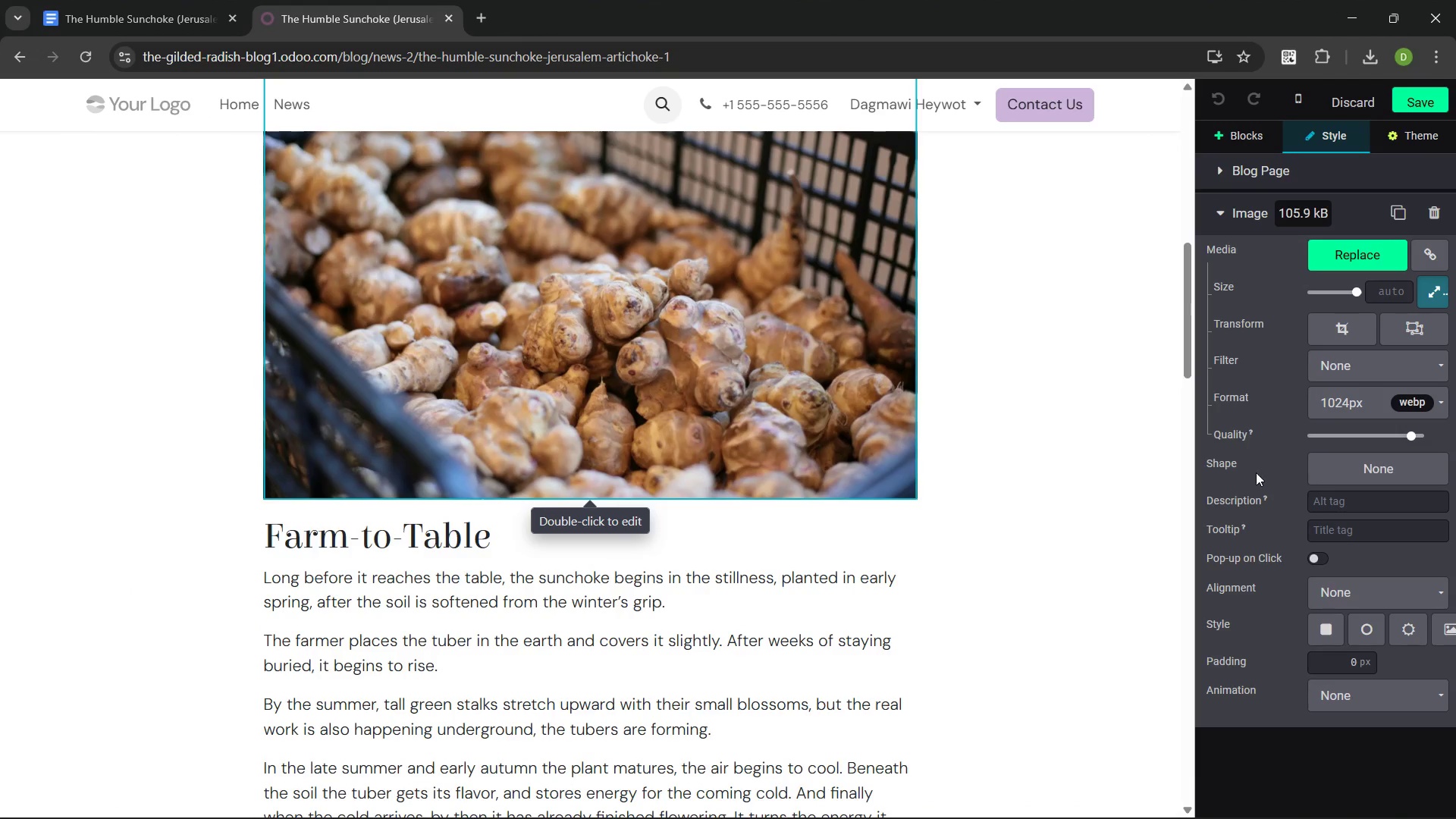 
left_click([1335, 499])
 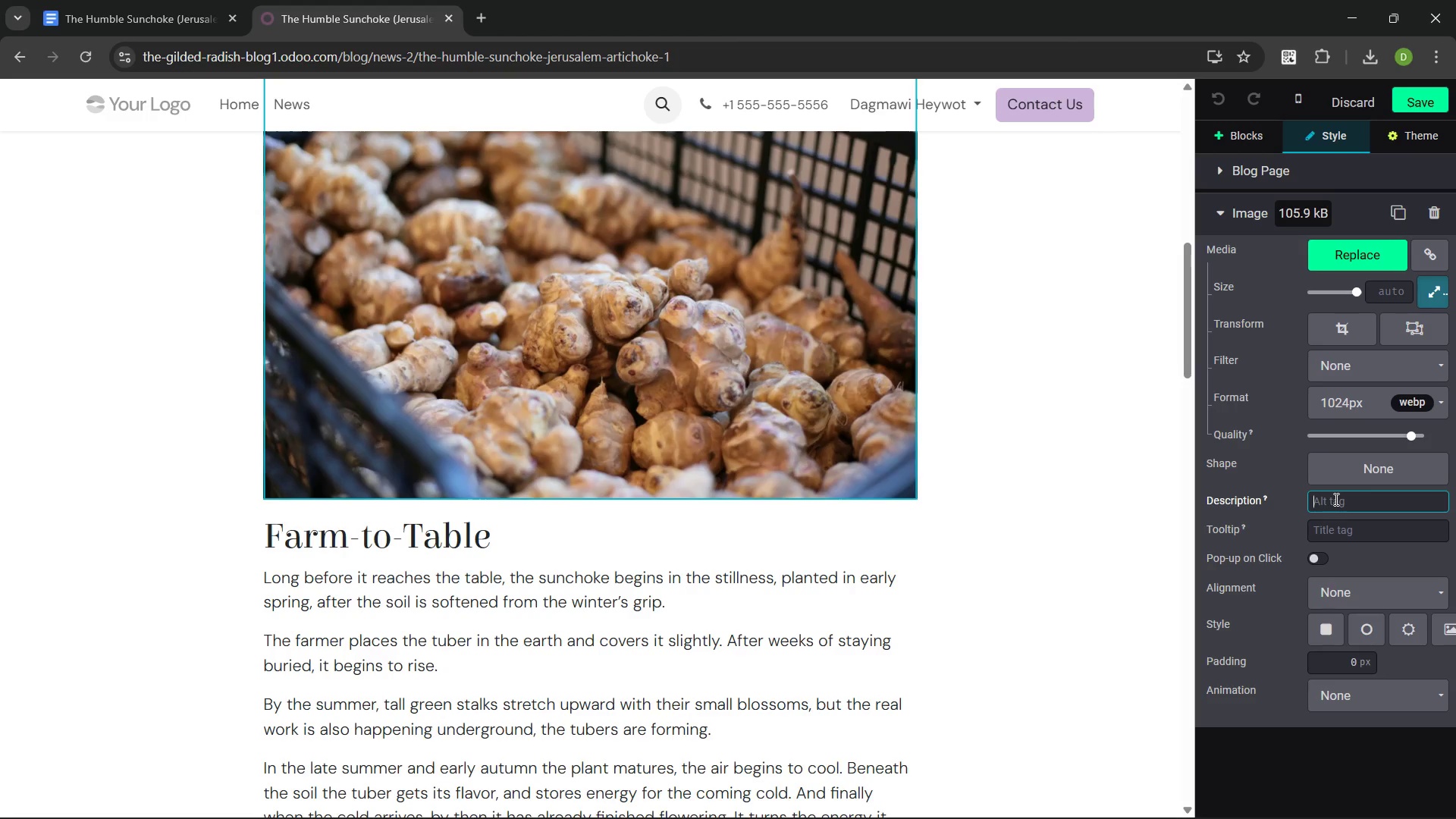 
type(Sunchoke Image )
 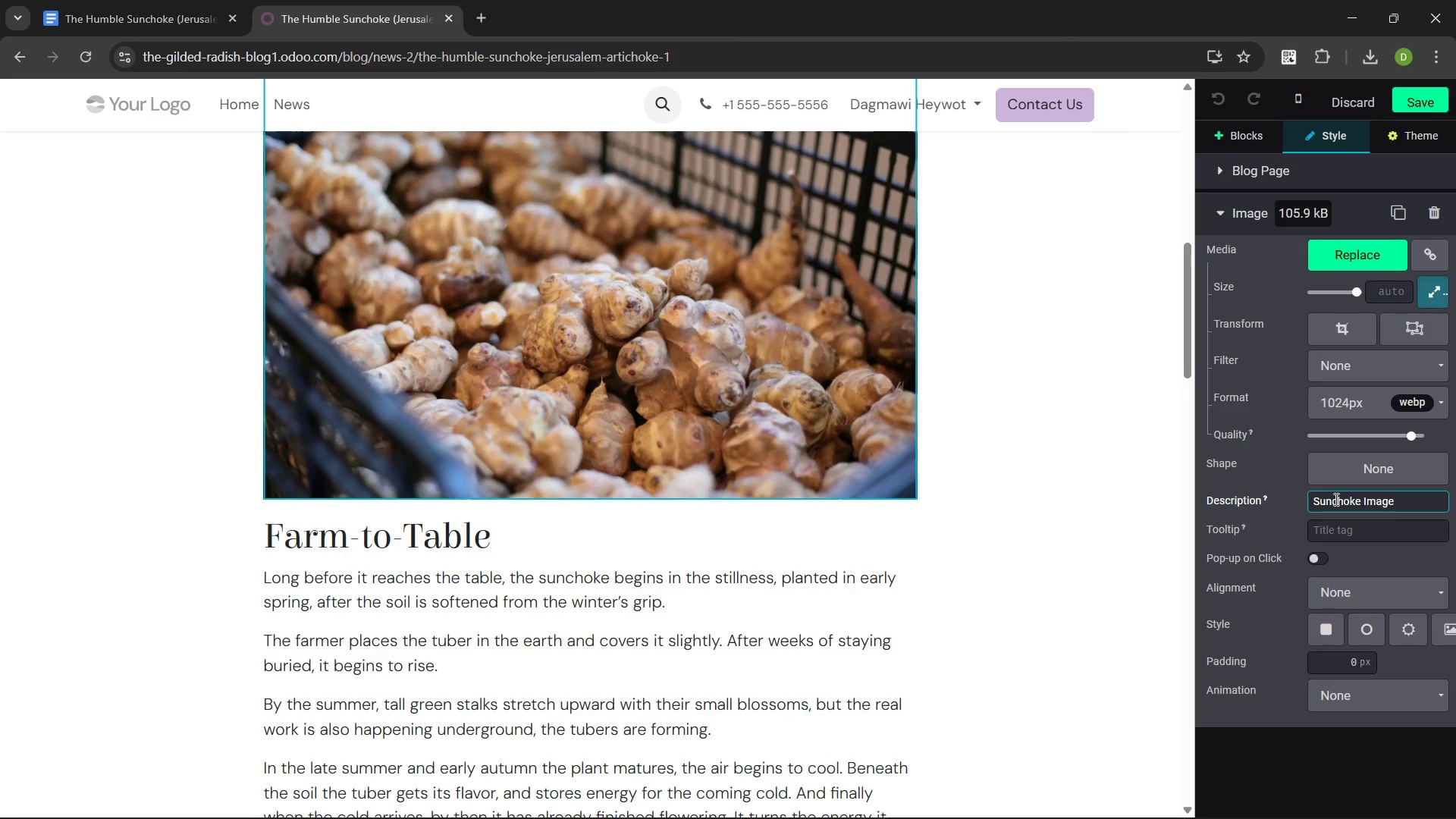 
key(Control+ControlLeft)
 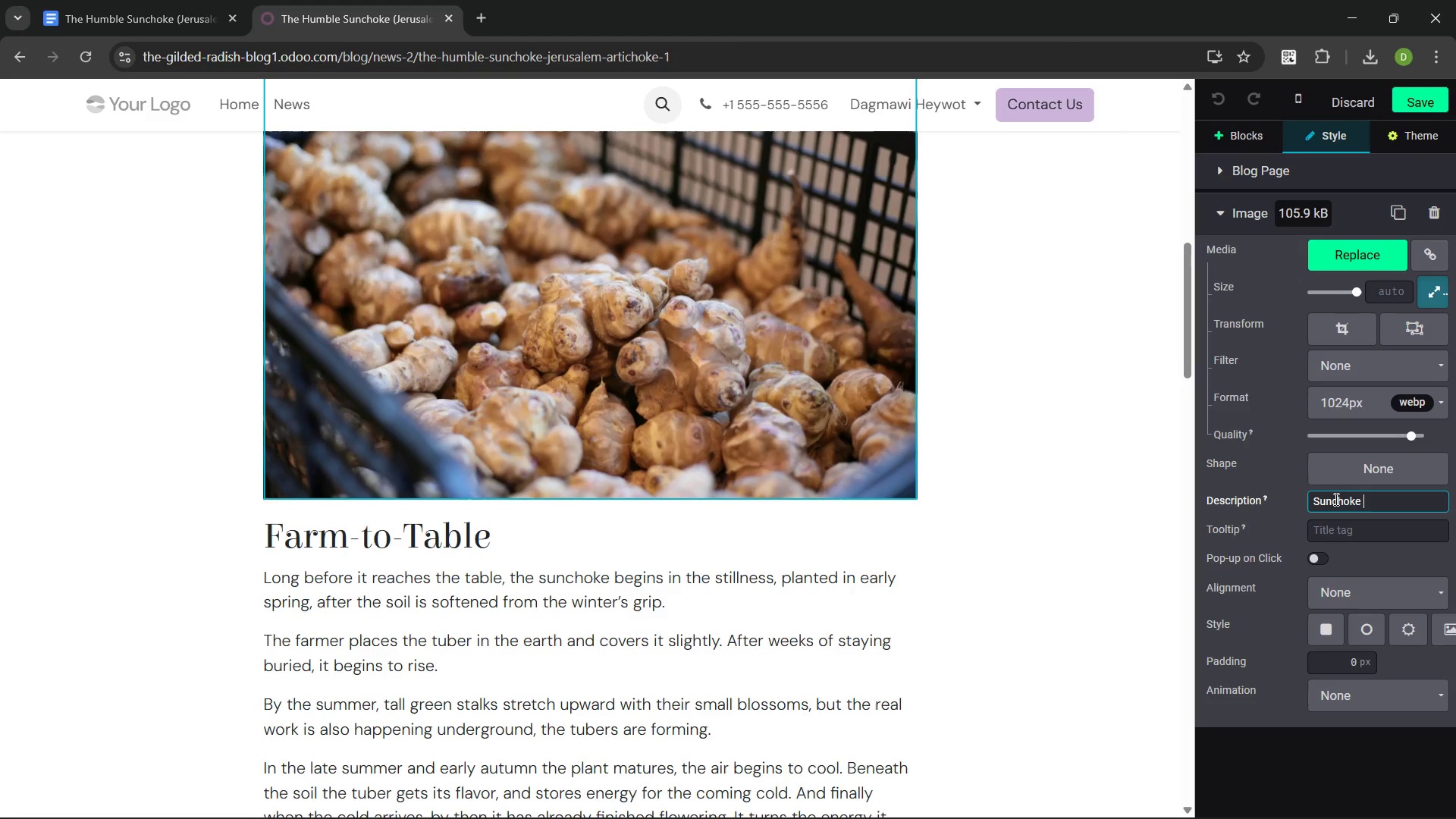 
key(Control+Backspace)
 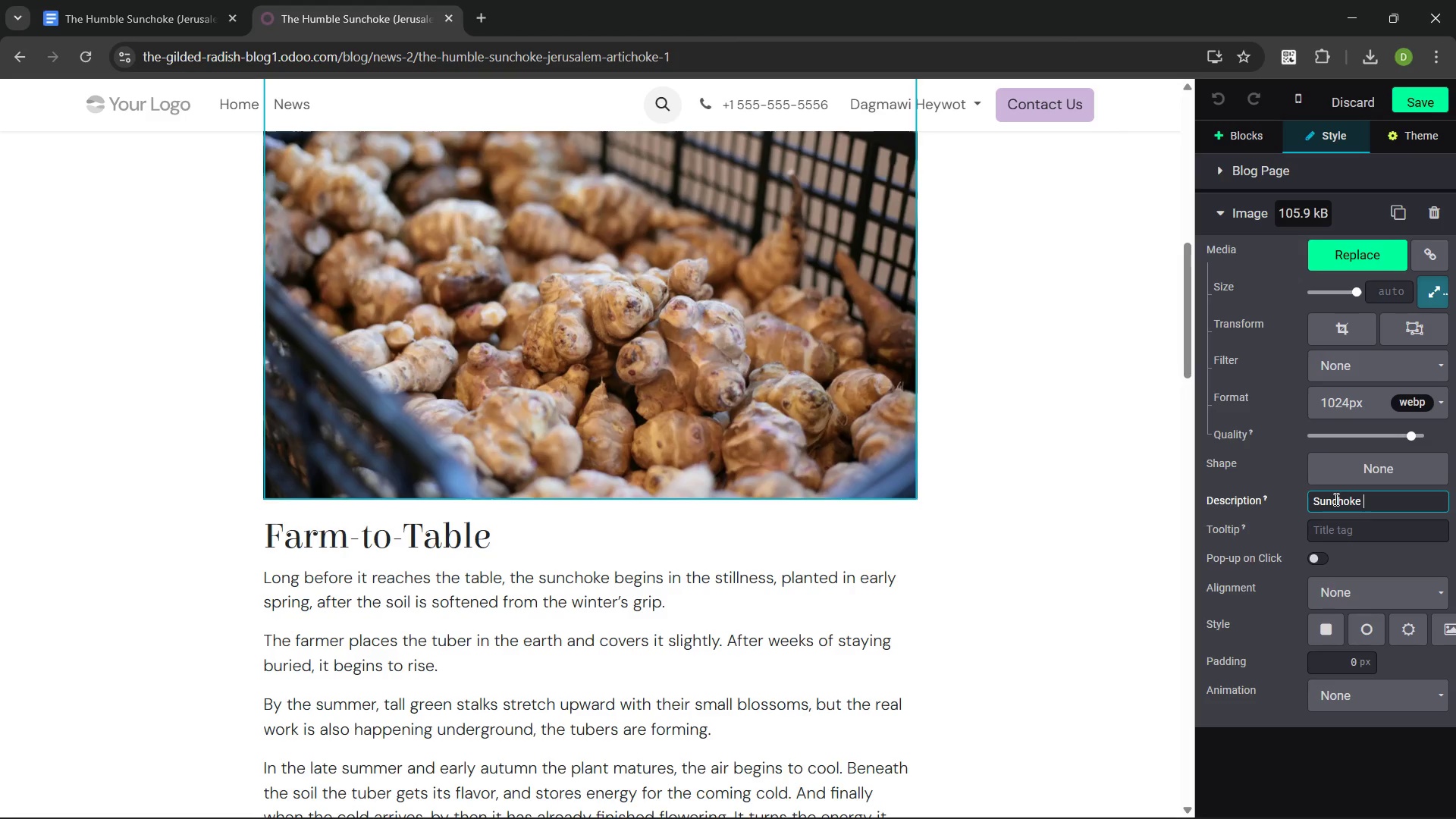 
type(stored in )
 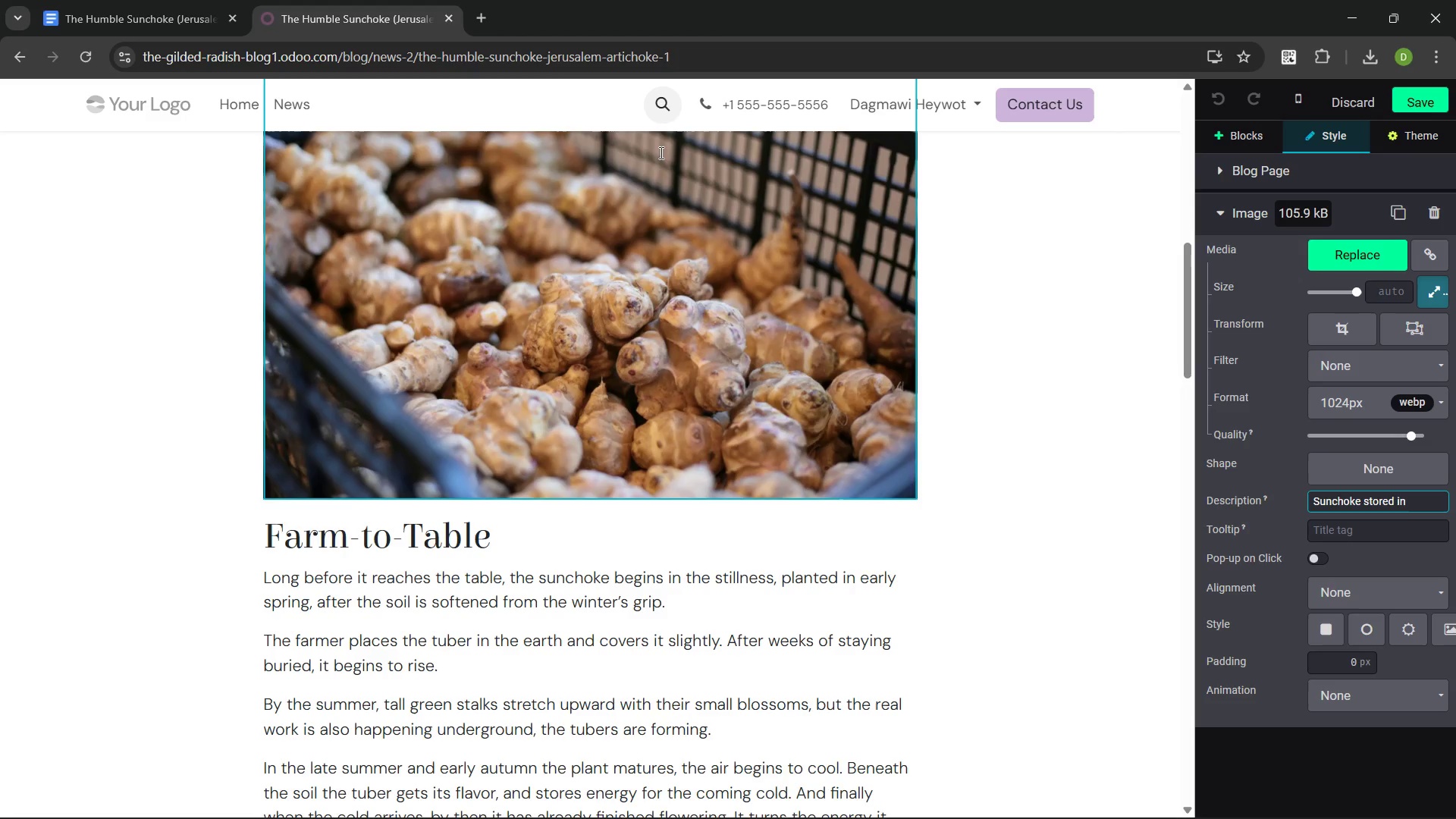 
left_click([152, 0])
 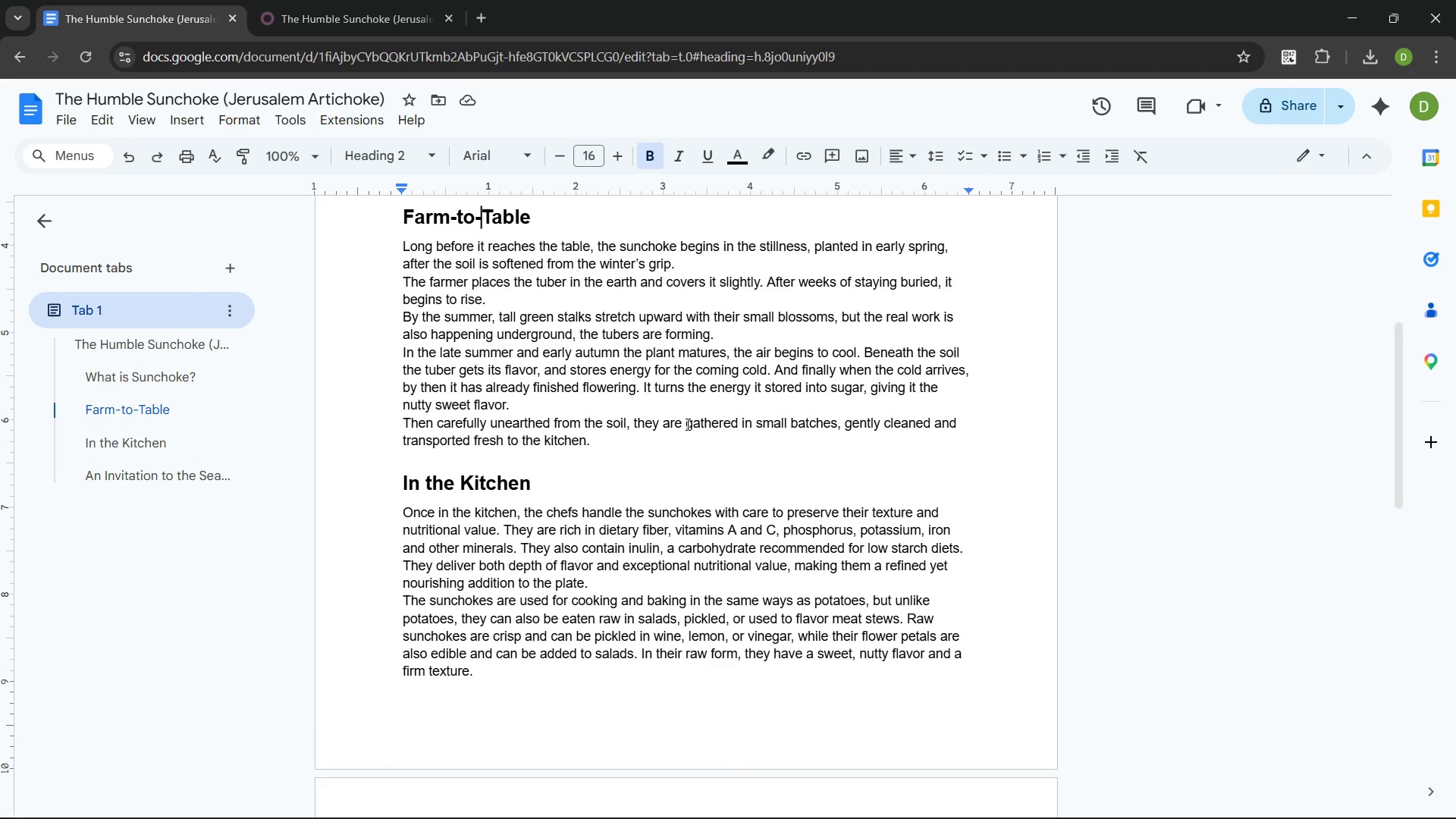 
wait(5.77)
 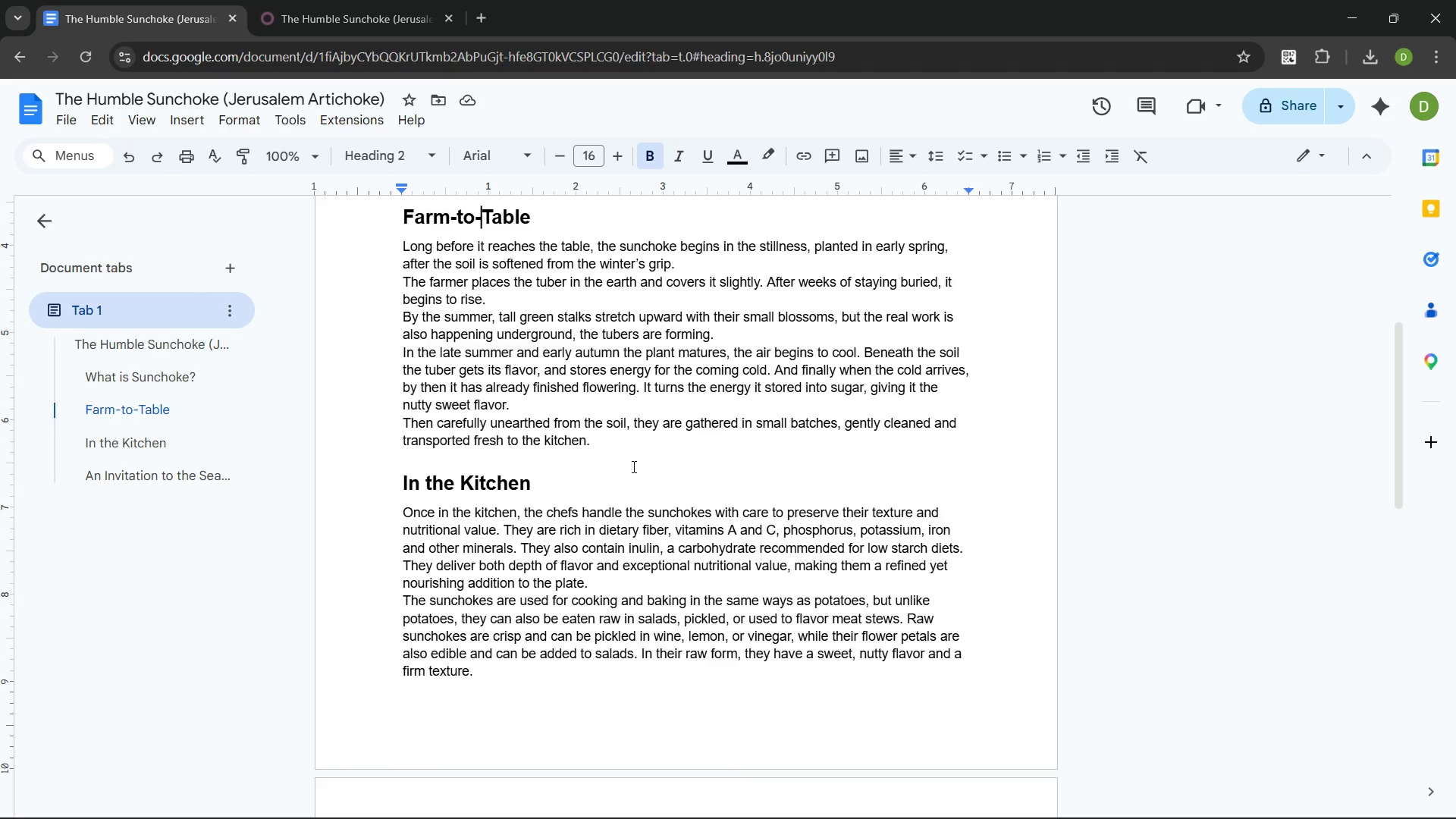 
left_click([368, 14])
 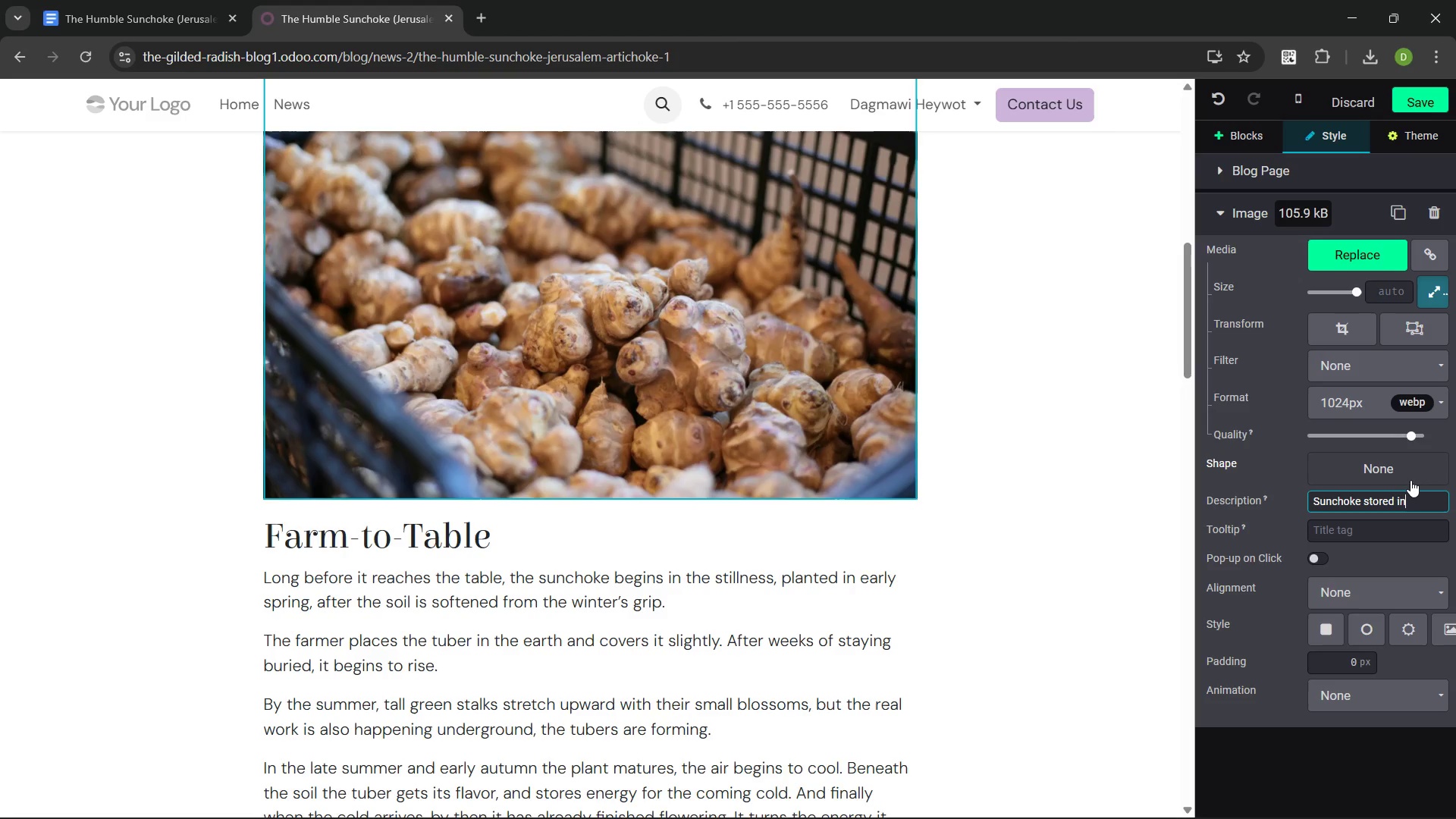 
key(Space)
 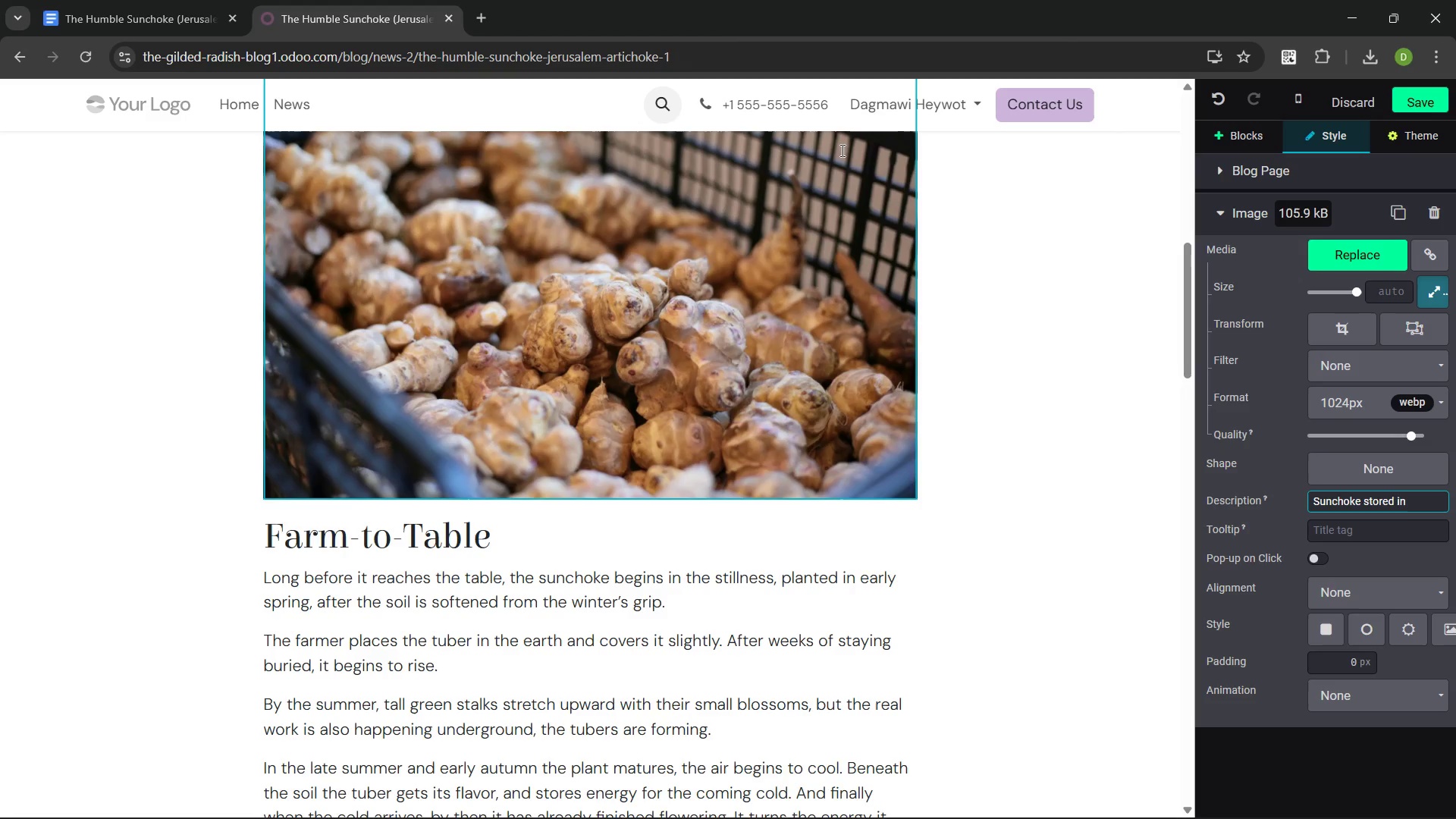 
wait(6.8)
 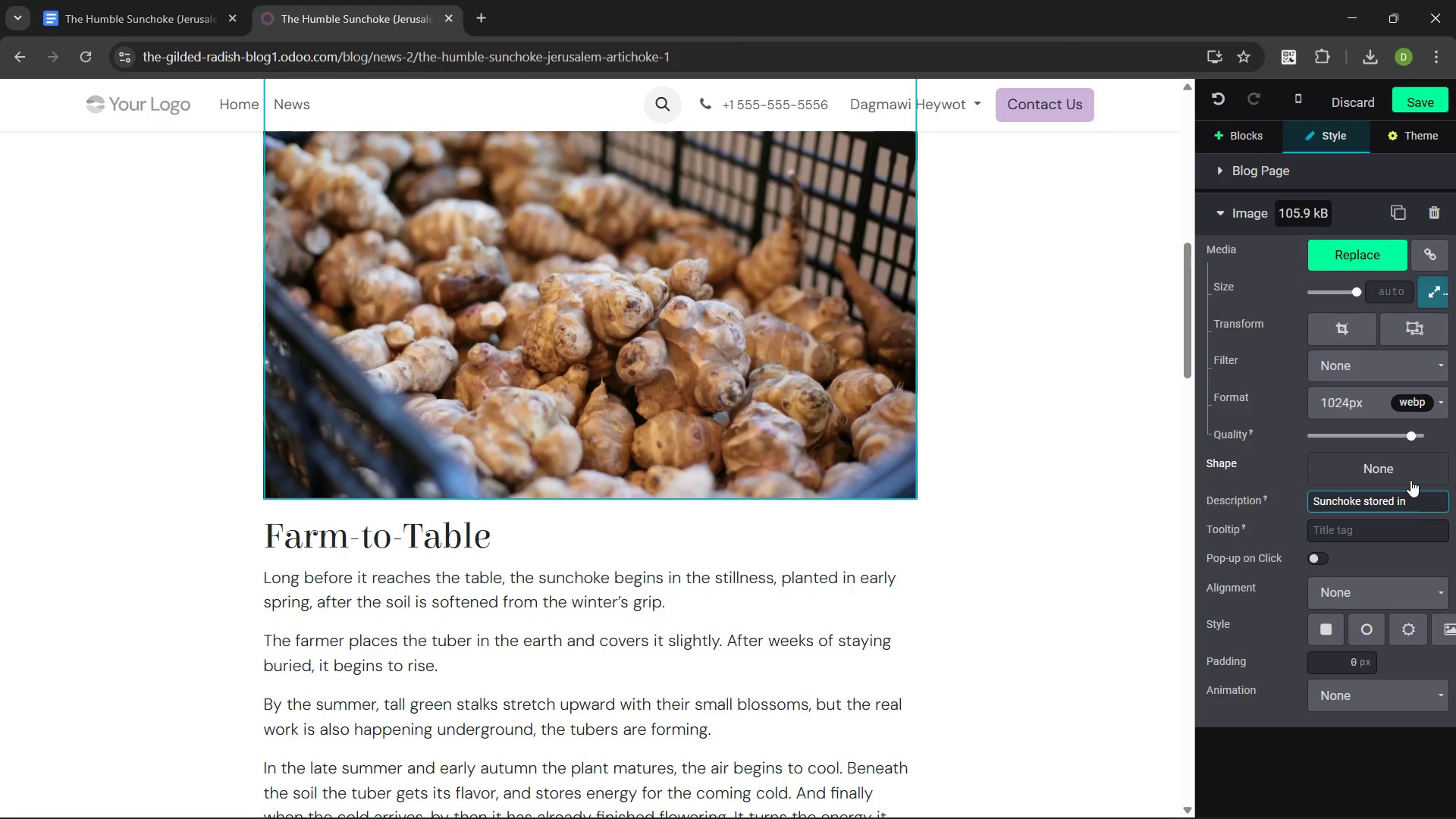 
left_click([165, 0])
 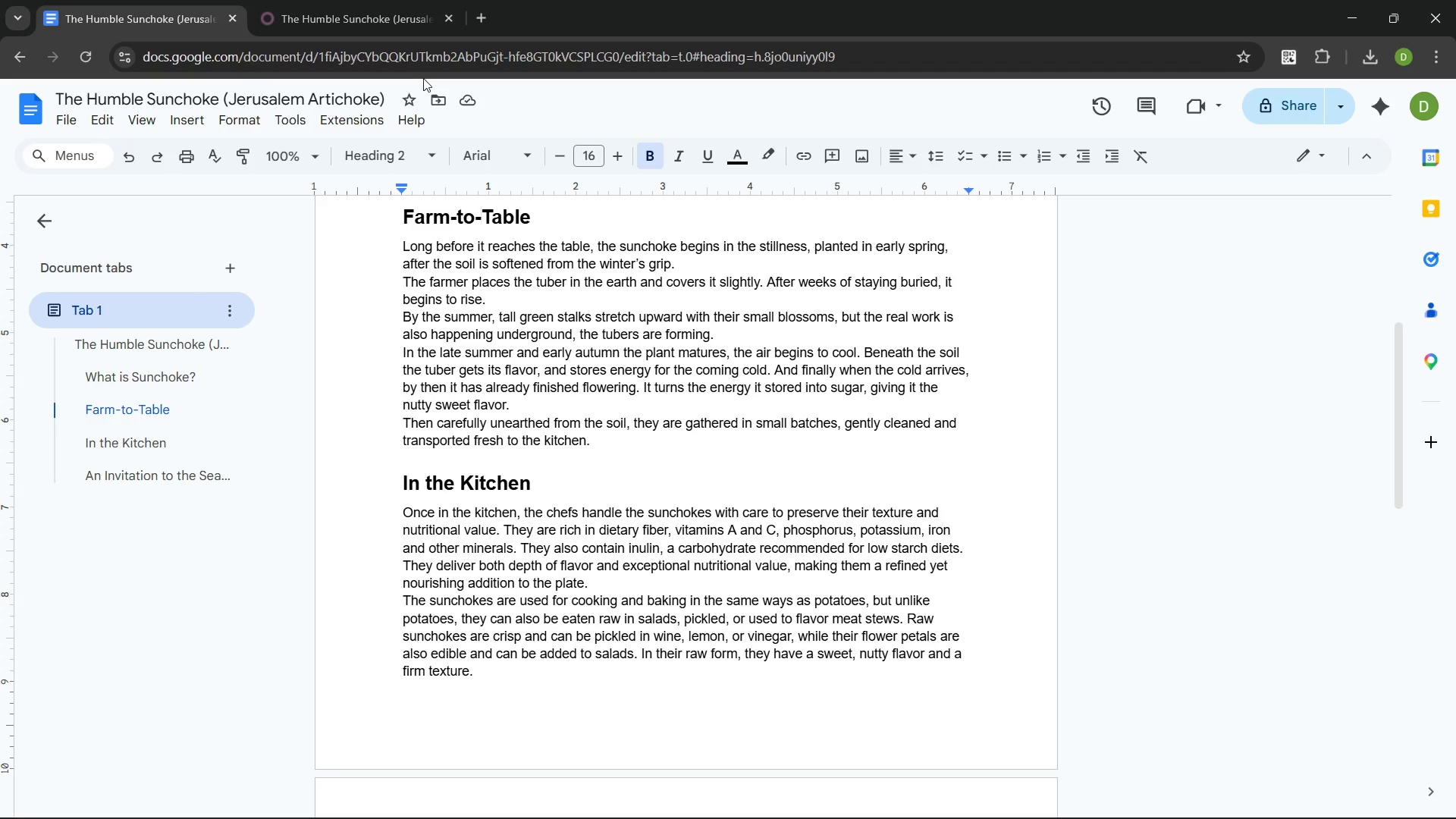 
left_click_drag(start_coordinate=[394, 36], to_coordinate=[388, 18])
 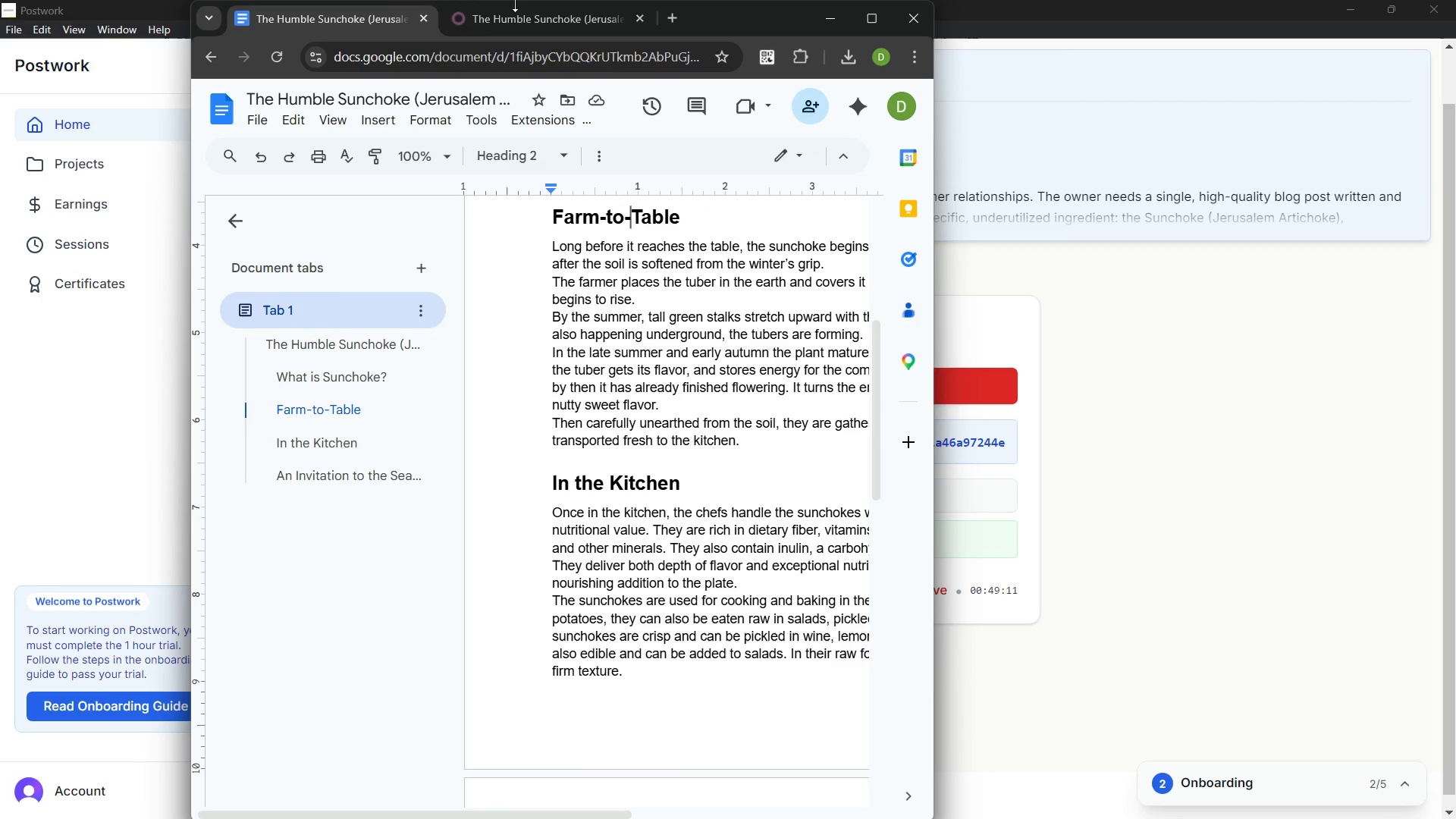 
left_click([522, 16])
 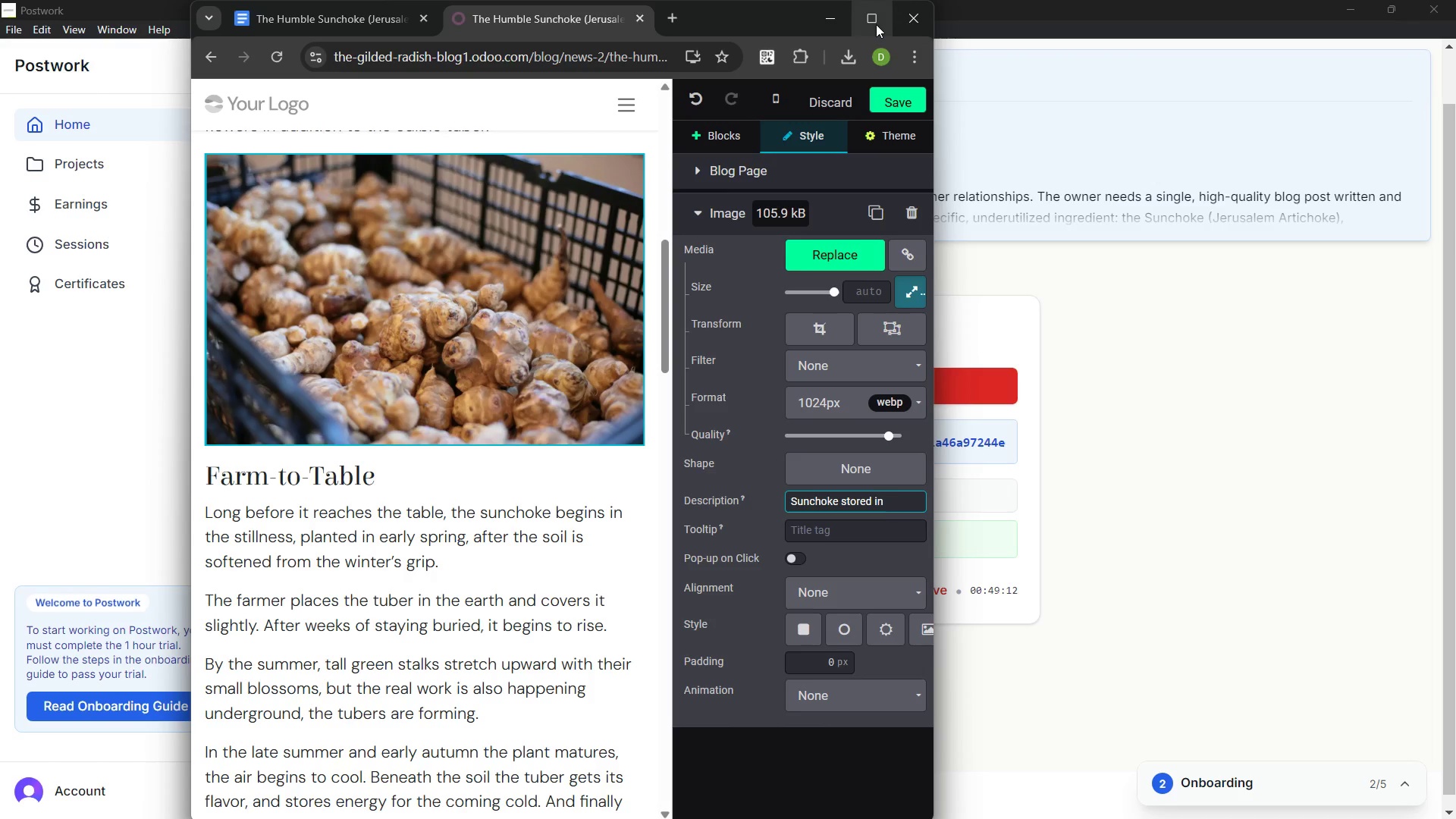 
left_click([868, 20])
 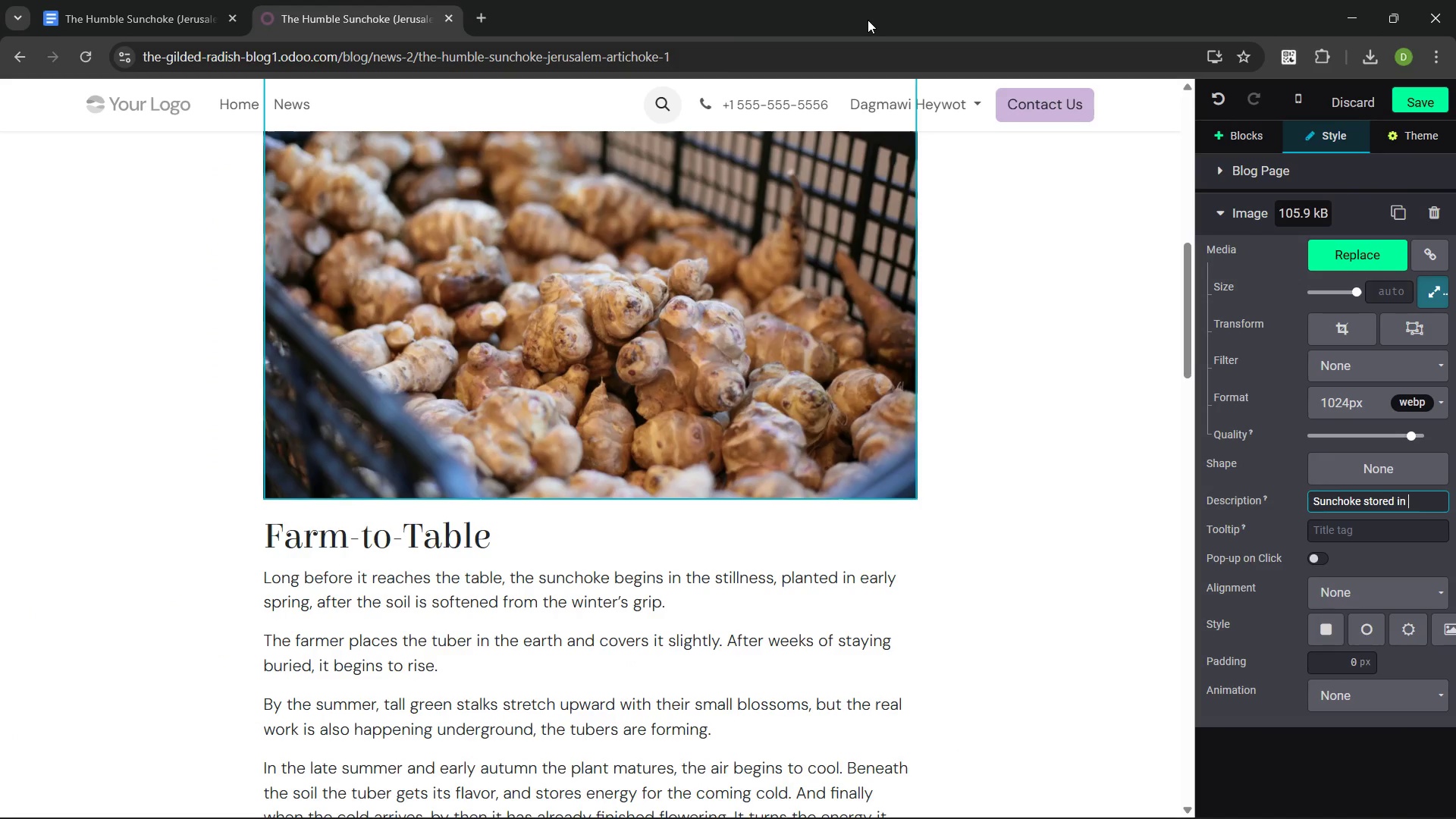 
type(batches)
 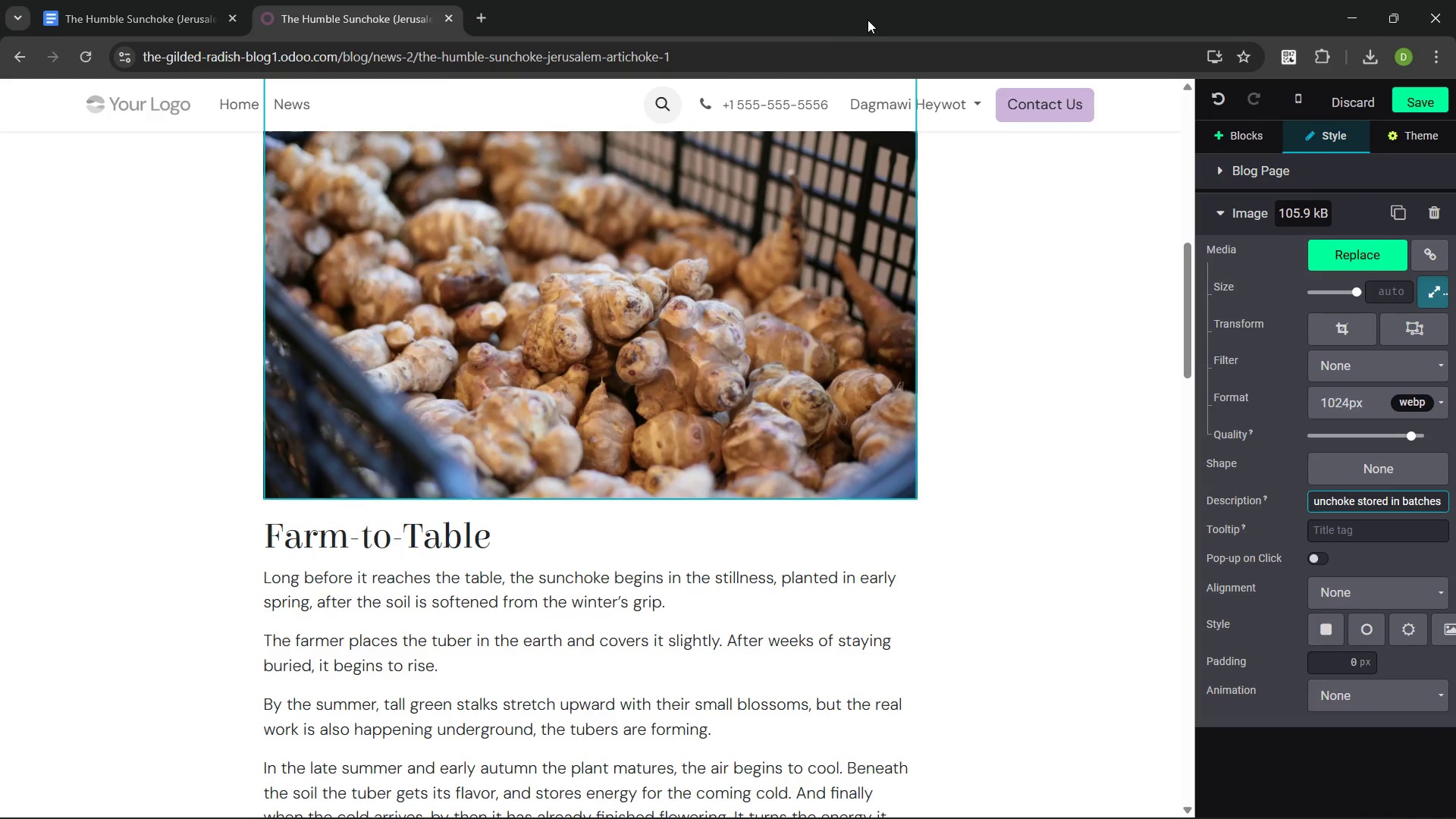 
key(Enter)
 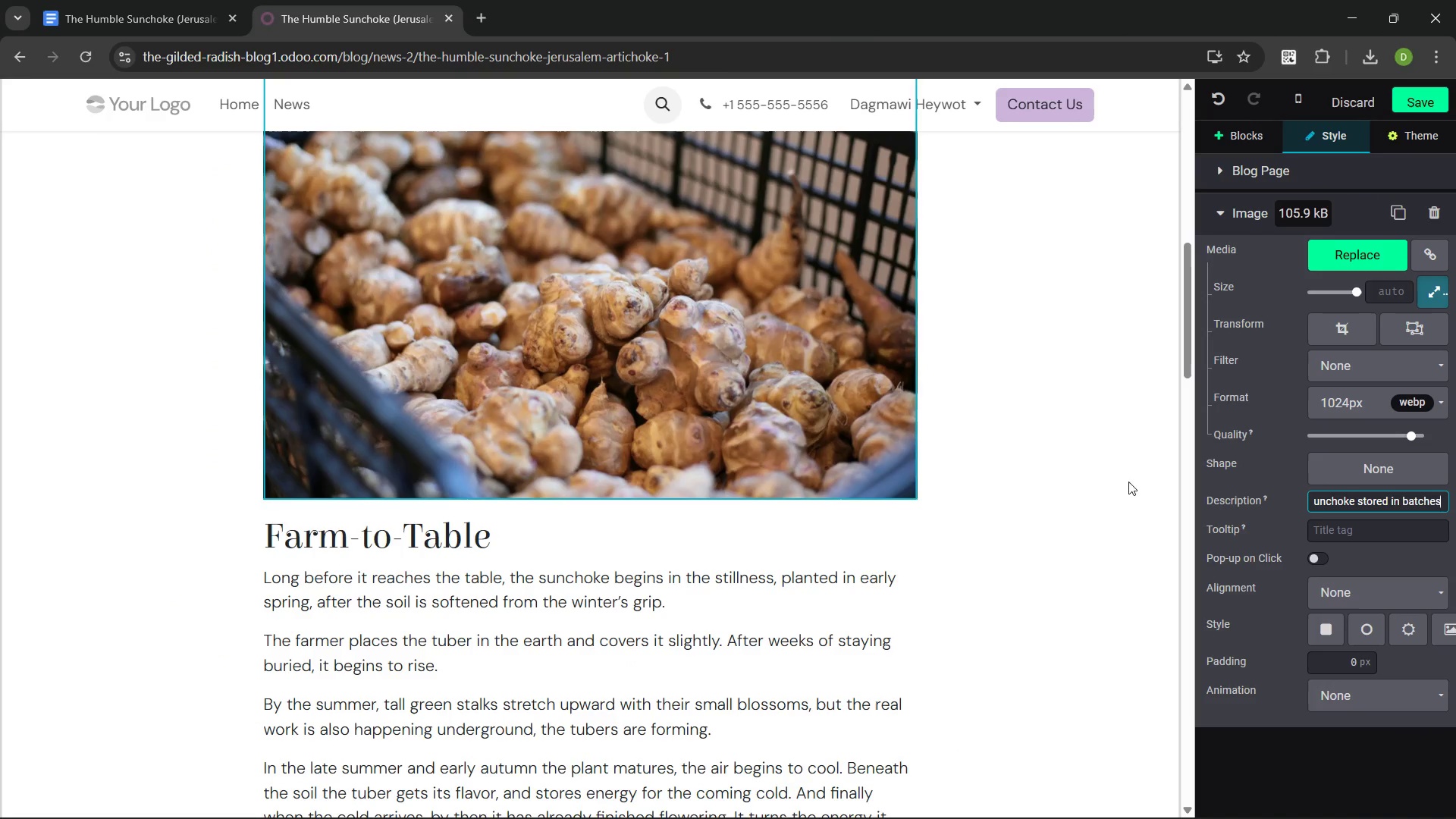 
left_click([1080, 464])
 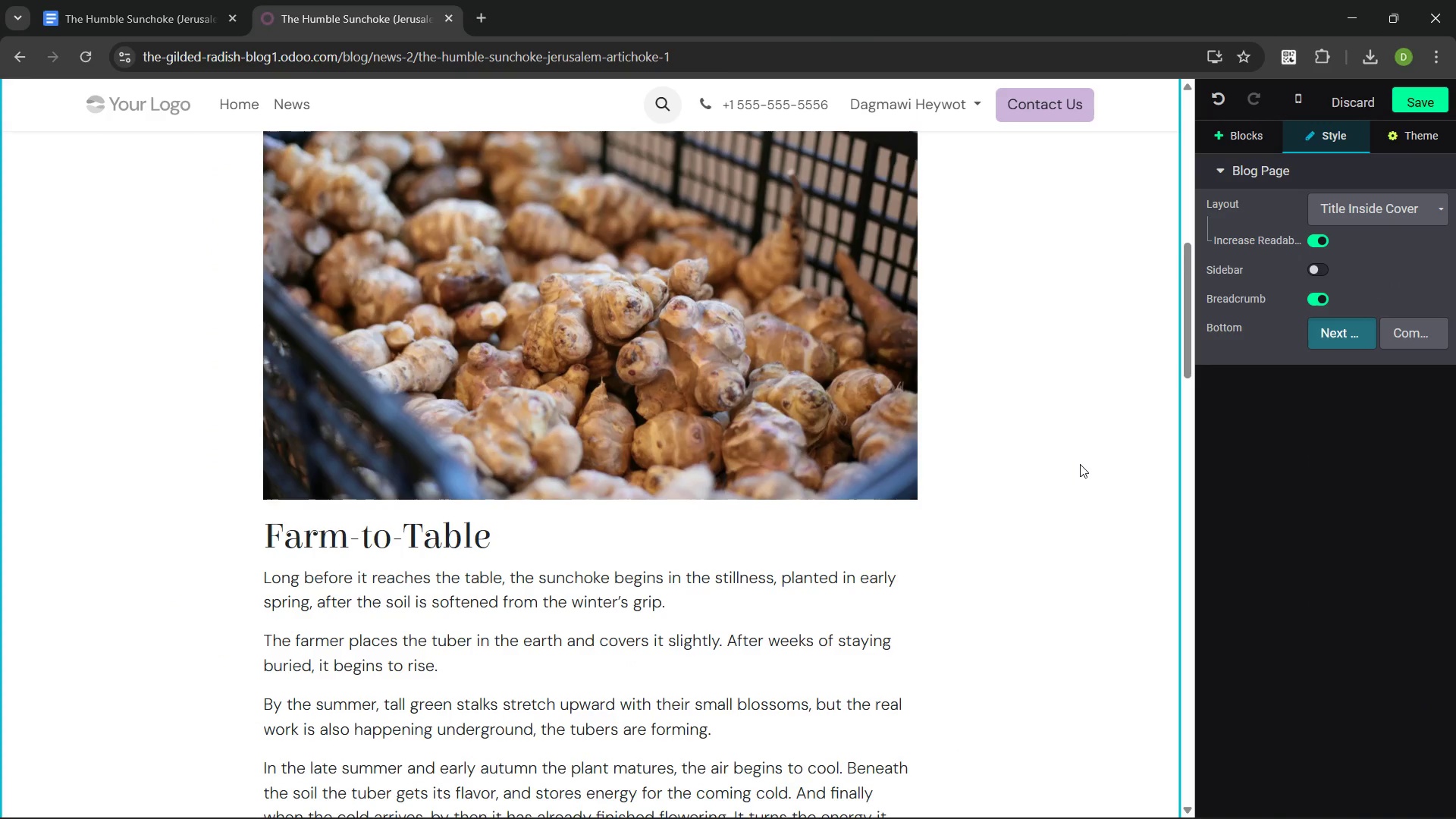 
wait(32.77)
 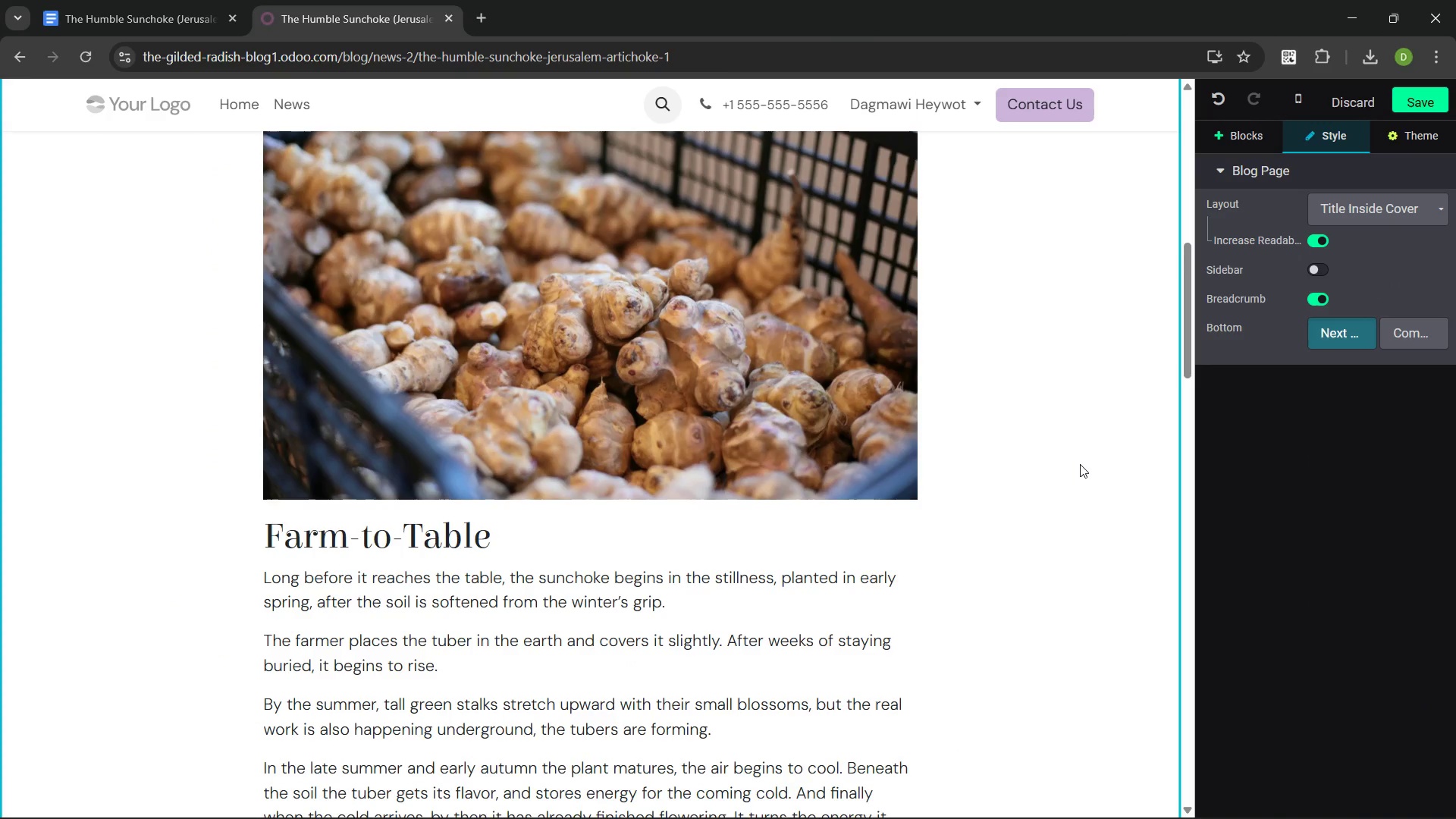 
left_click([648, 590])
 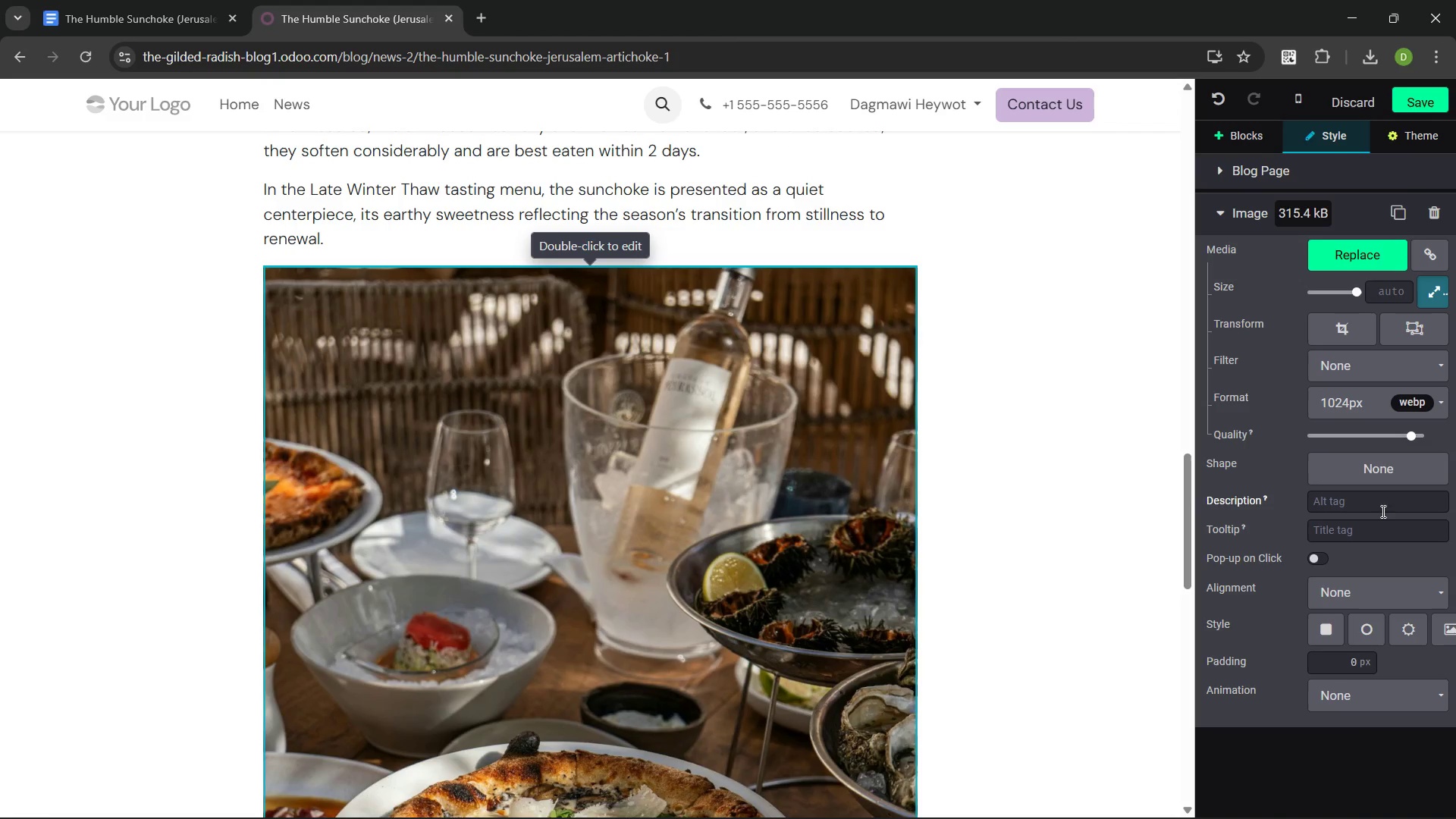 
left_click([1341, 503])
 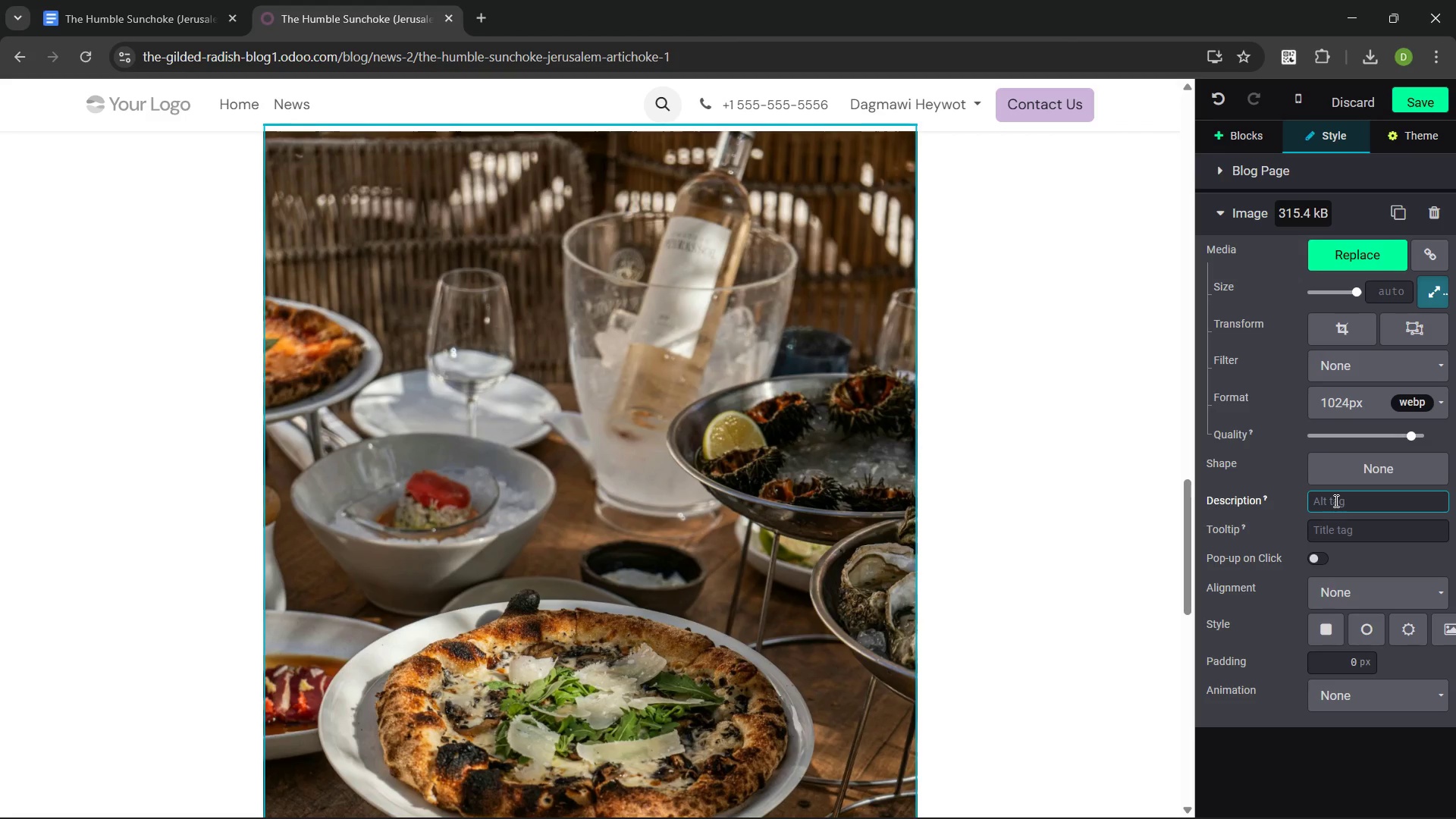 
wait(31.11)
 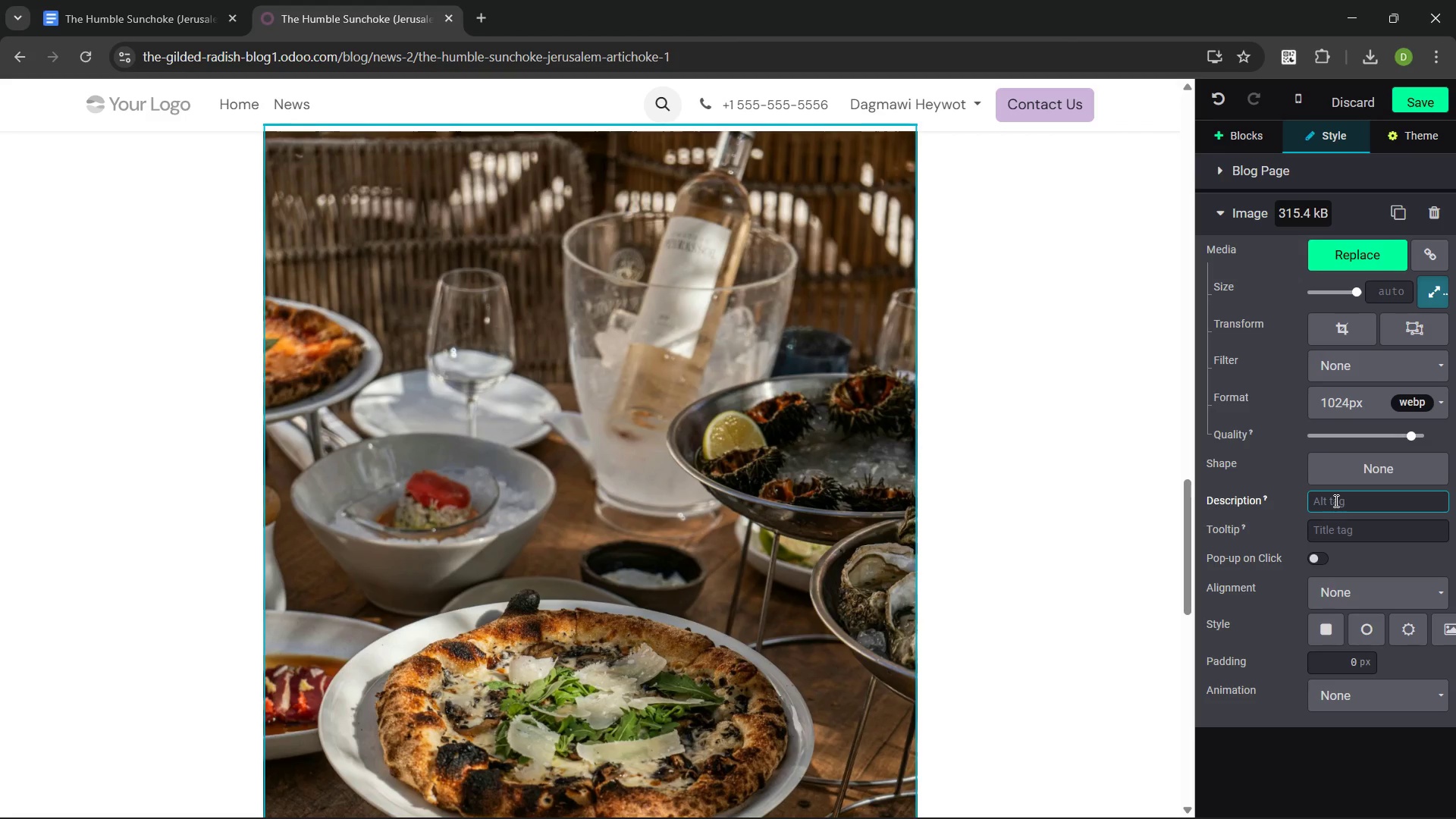 
type(Scun)
key(Backspace)
key(Backspace)
key(Backspace)
type(unchoke optimized and prepared)
 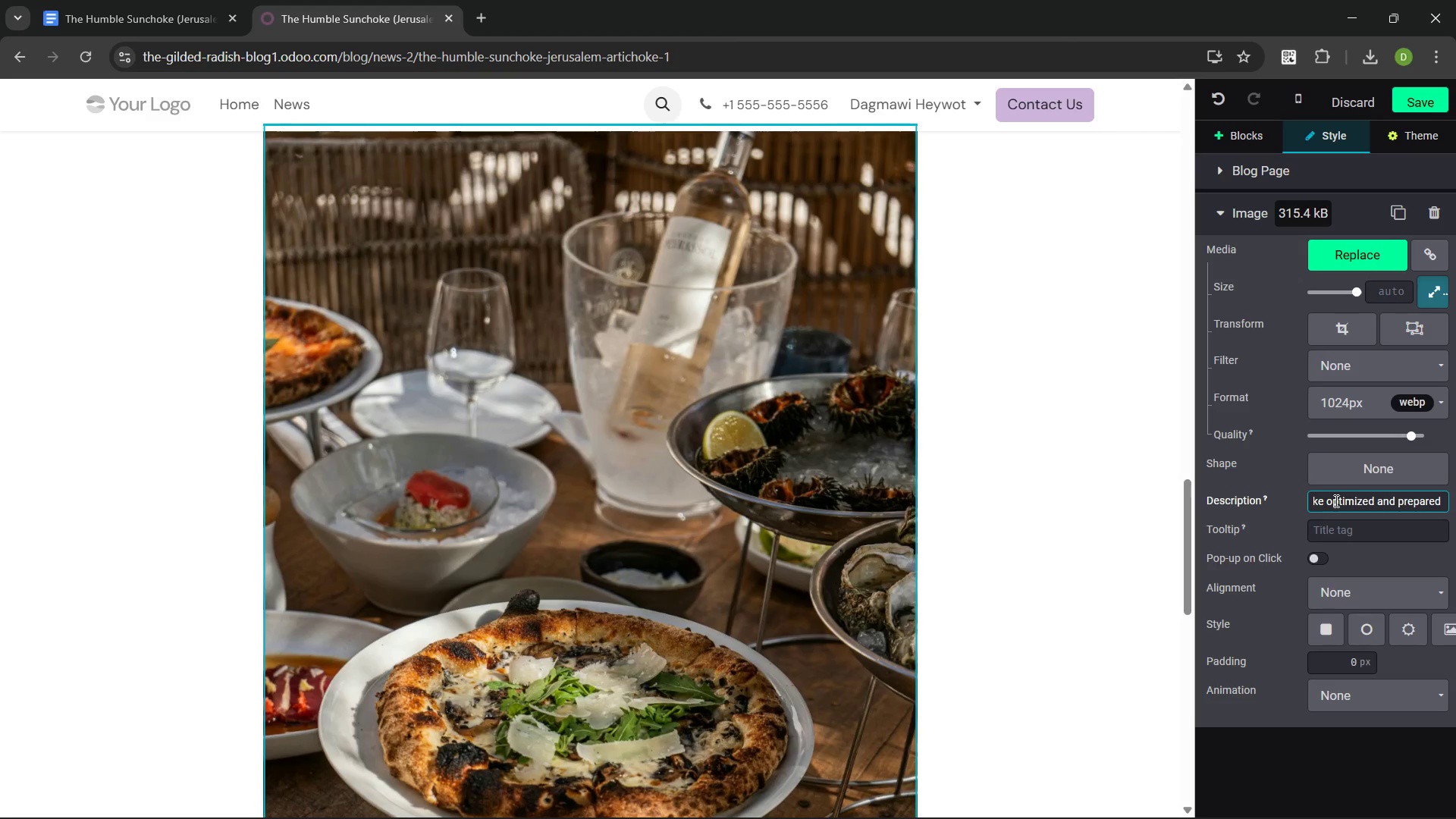 
key(Control+Backspace)
 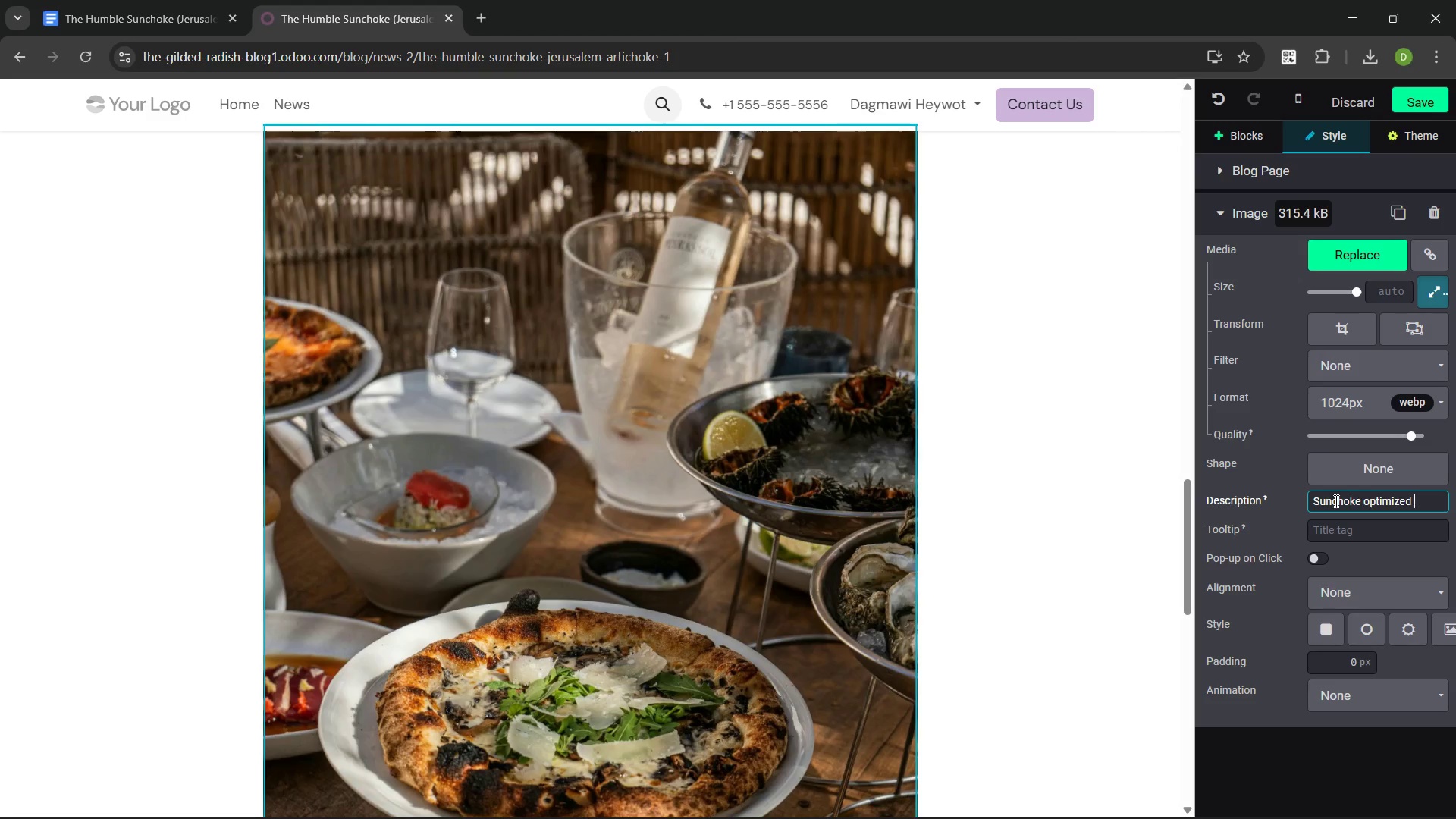 
key(Control+Backspace)
 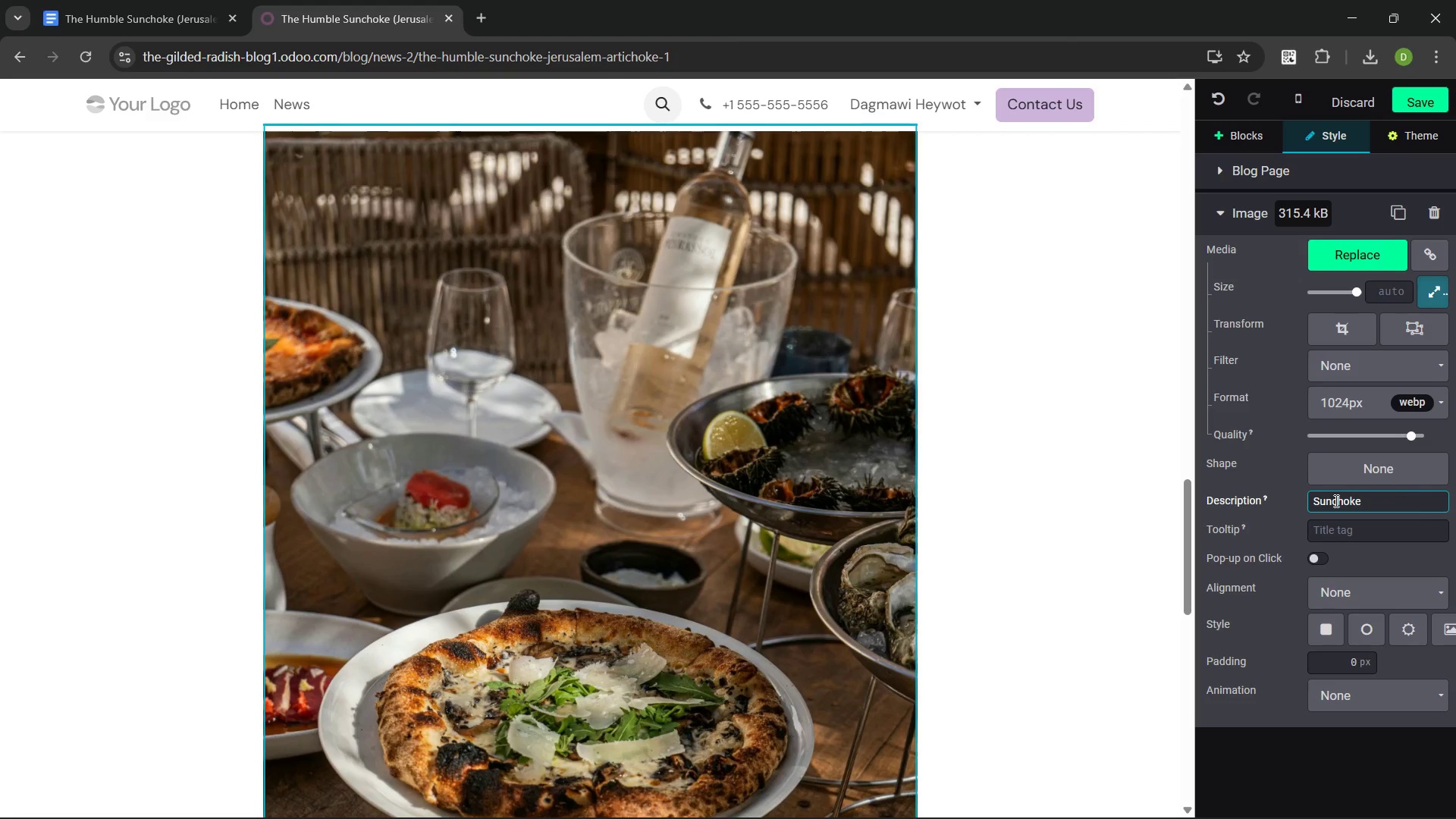 
key(Control+Backspace)
 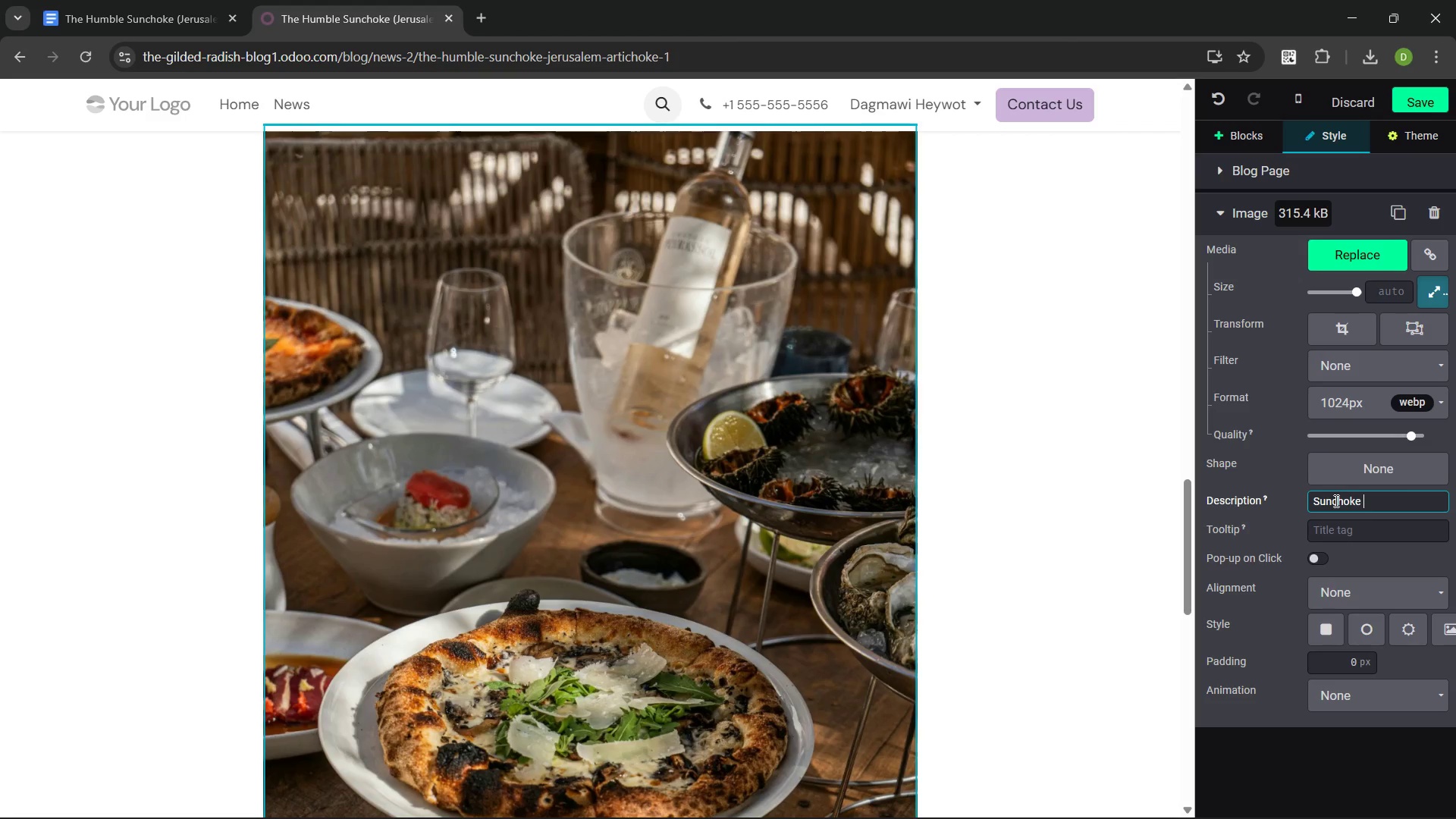 
type(prepared and served on table)
 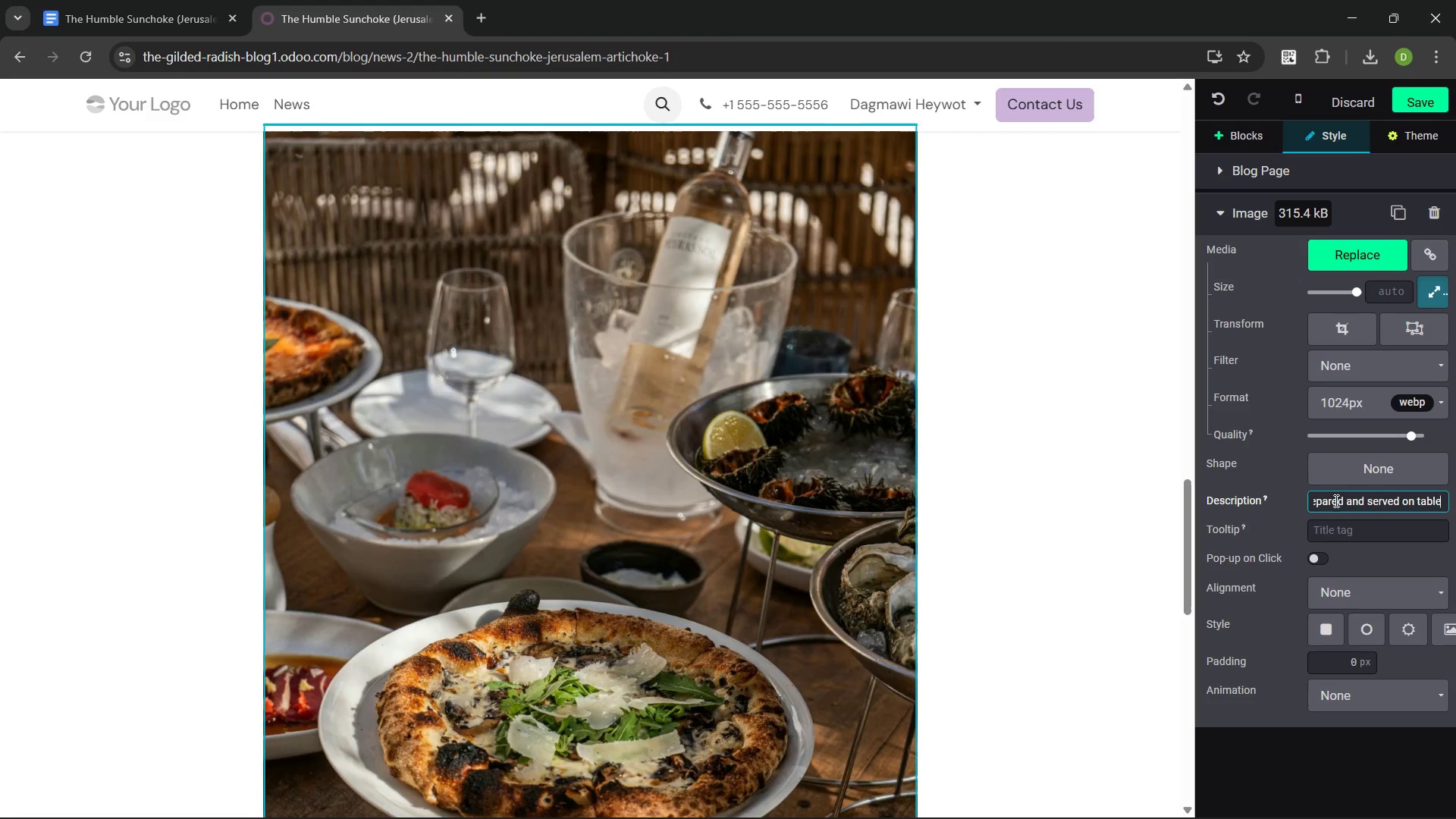 
key(Enter)
 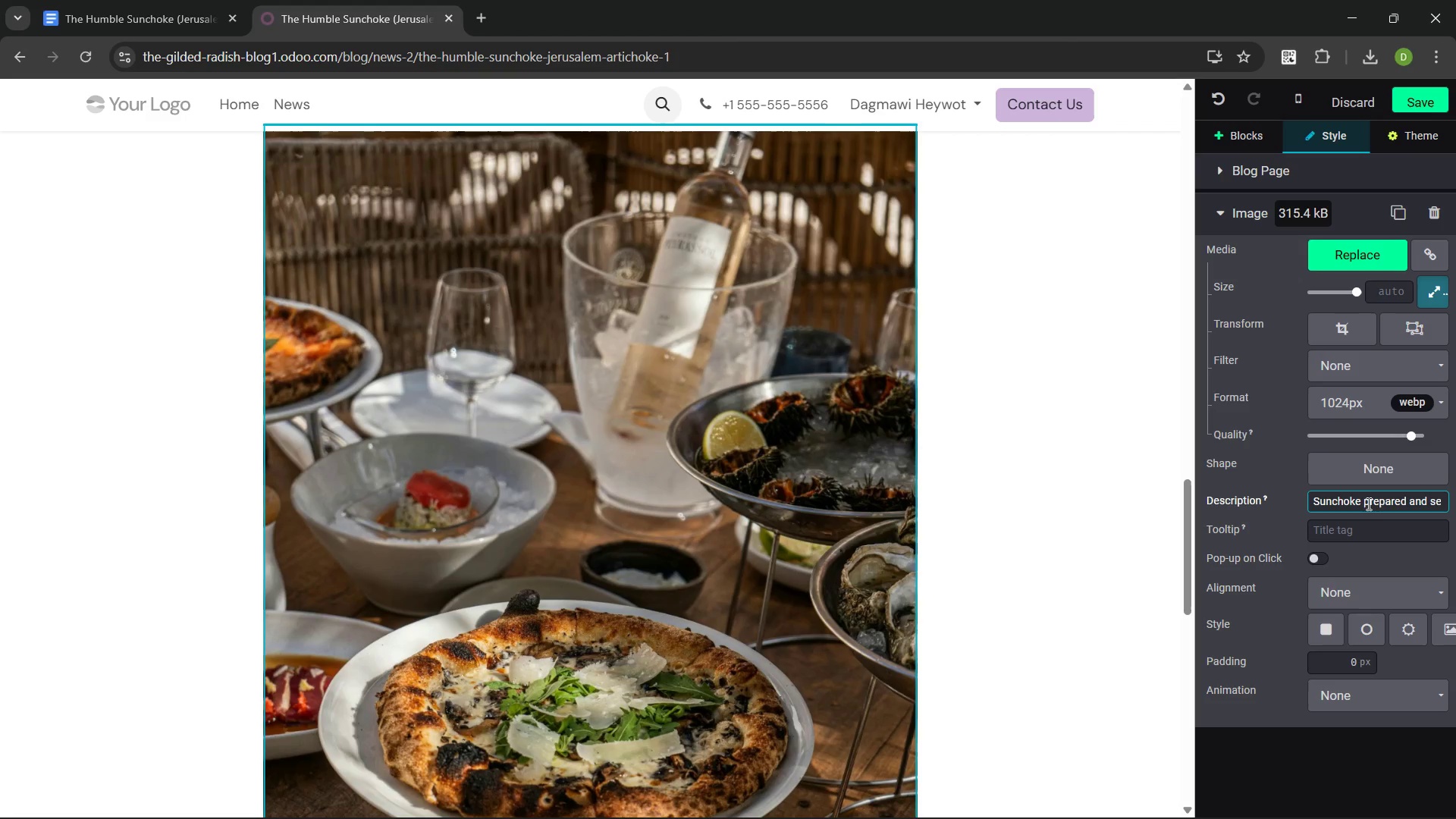 
left_click([1056, 431])
 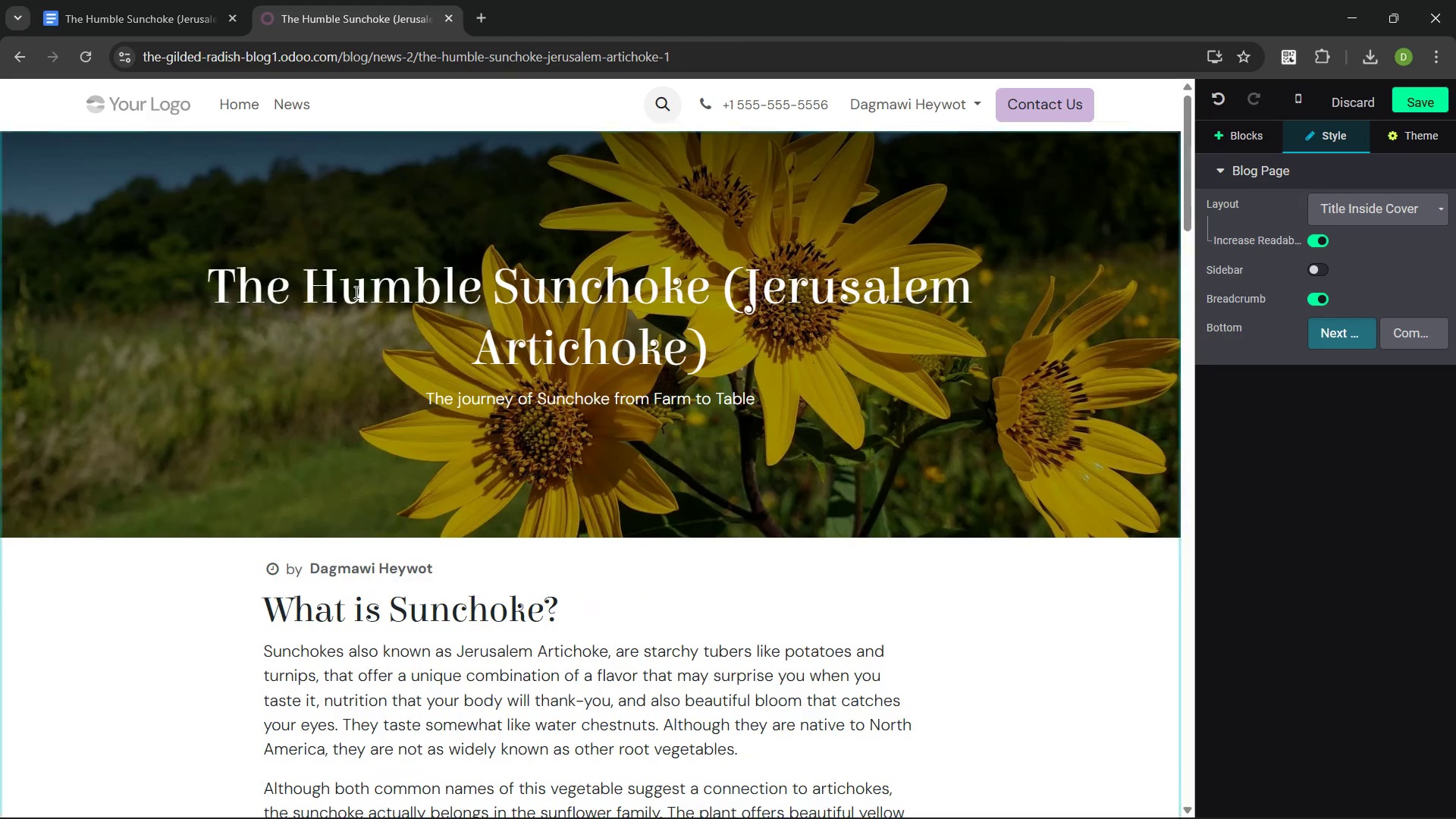 
left_click([253, 109])
 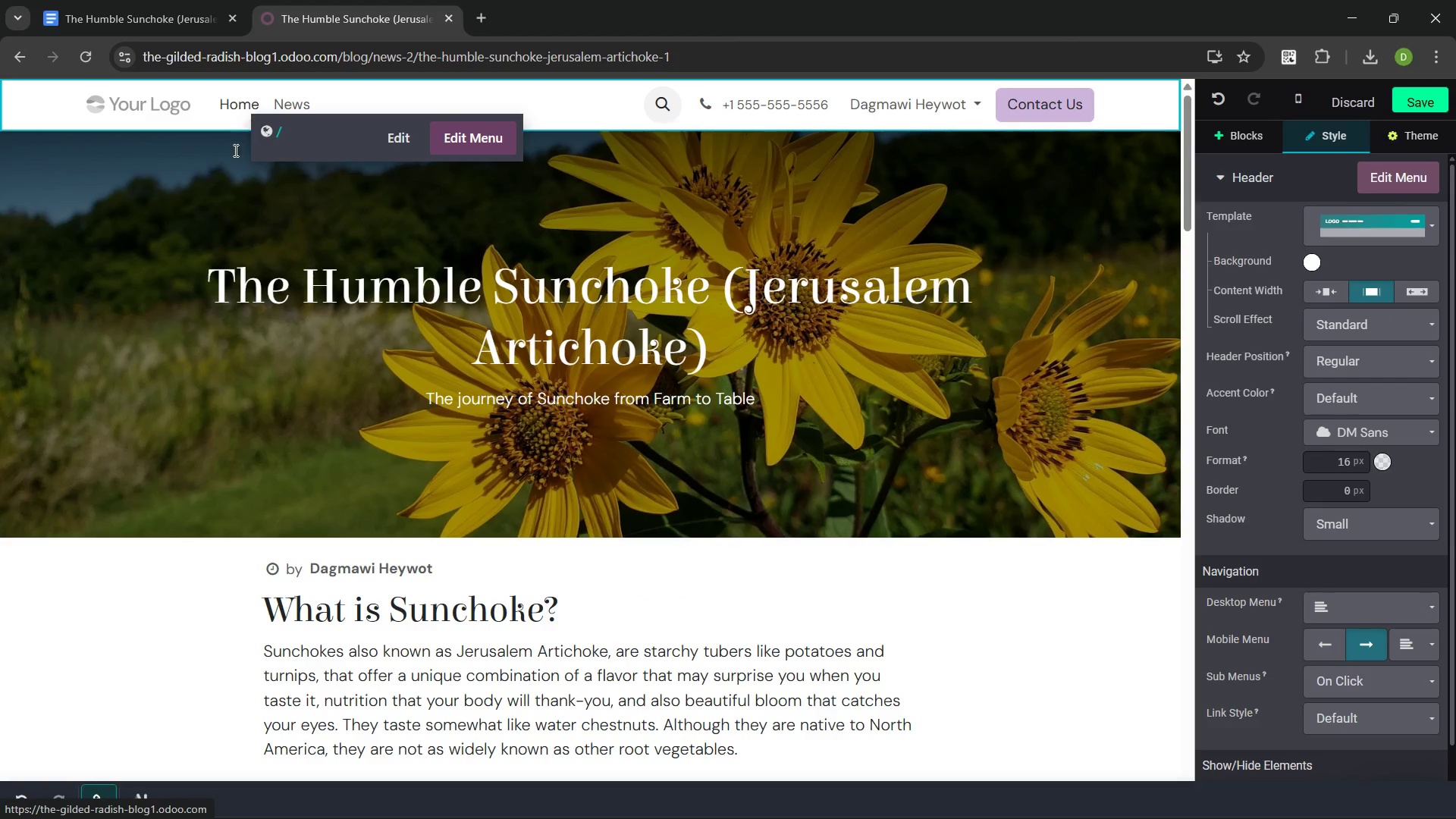 
left_click([228, 180])
 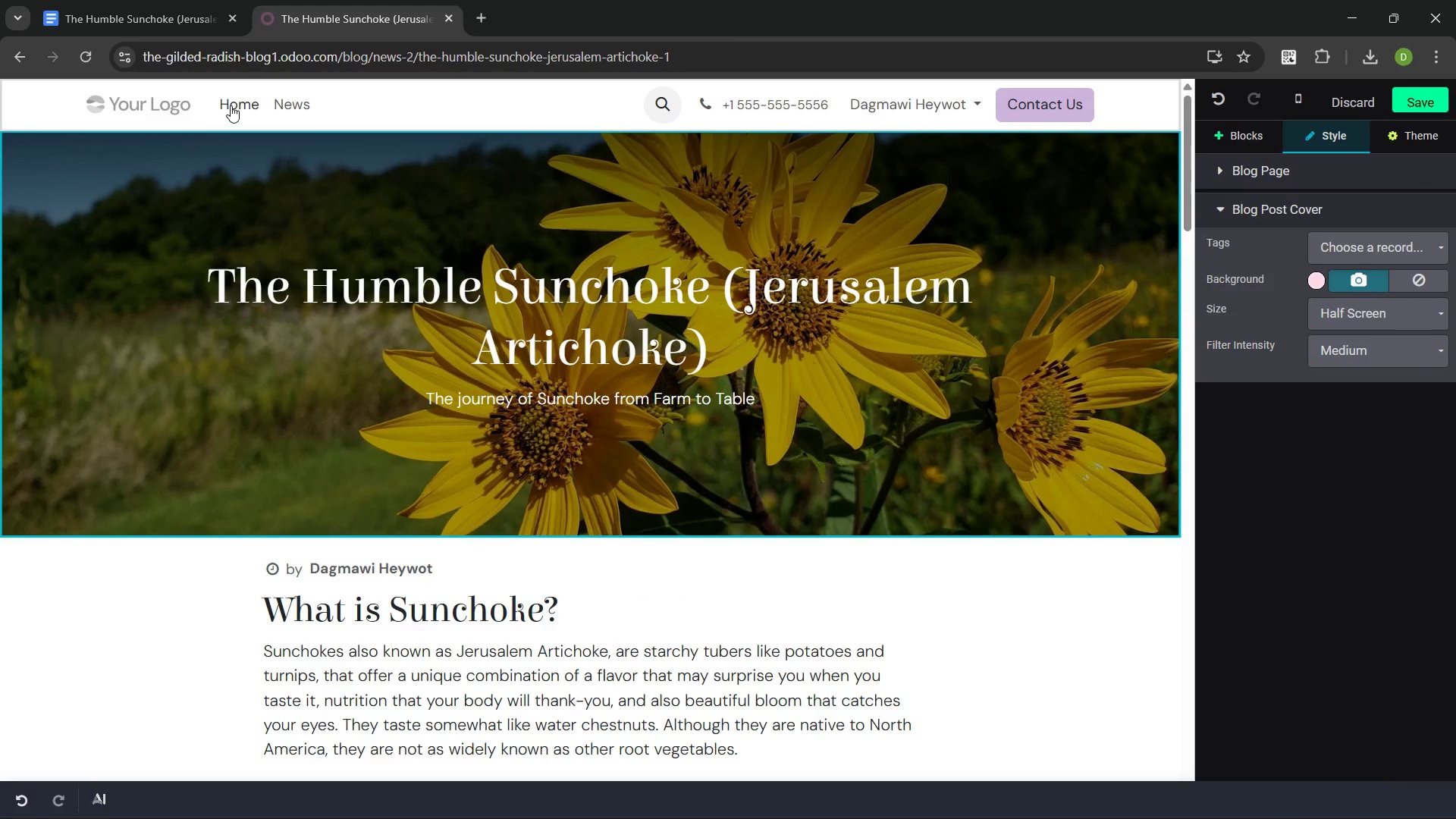 
left_click([241, 101])
 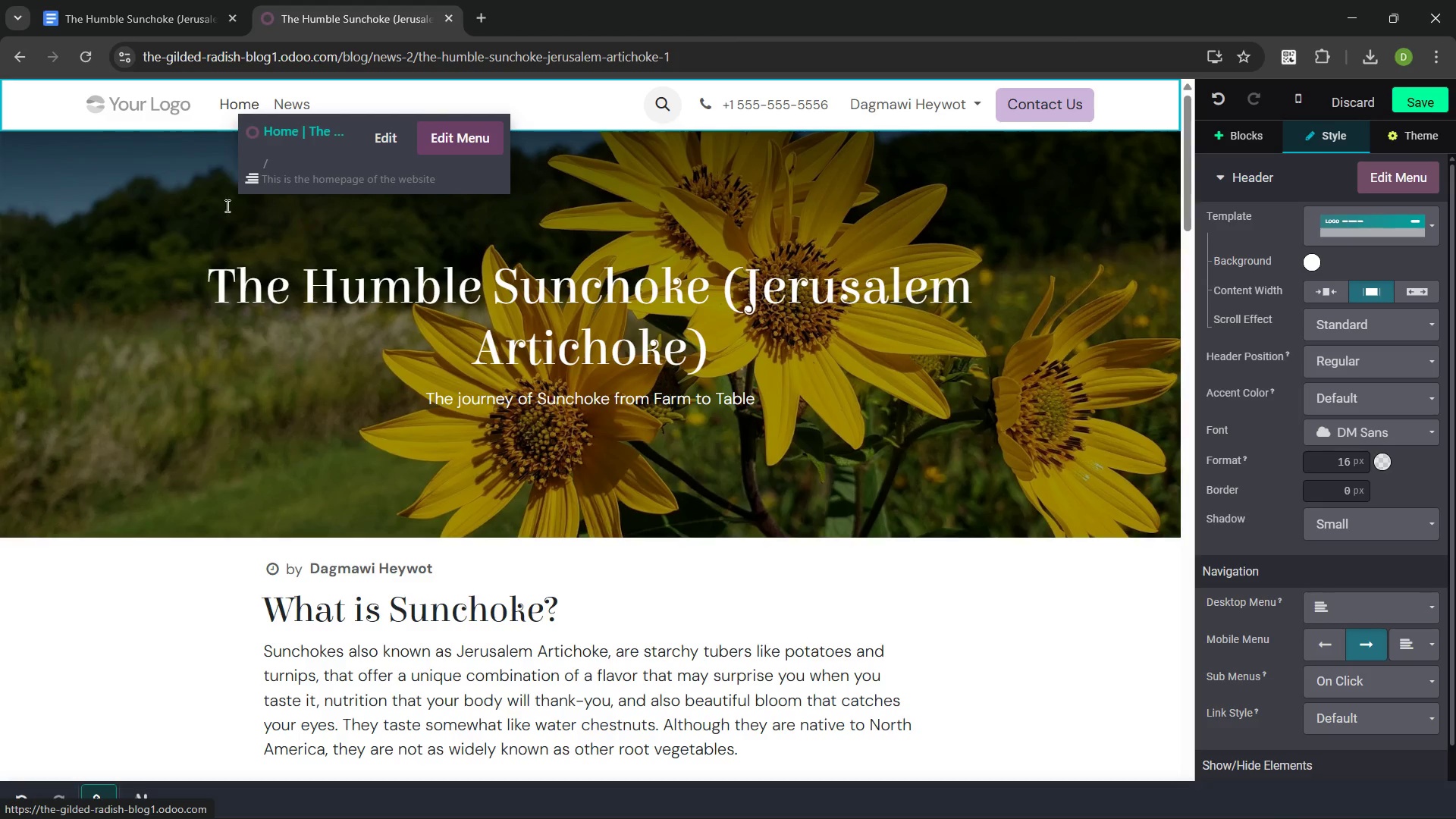 
left_click([226, 230])
 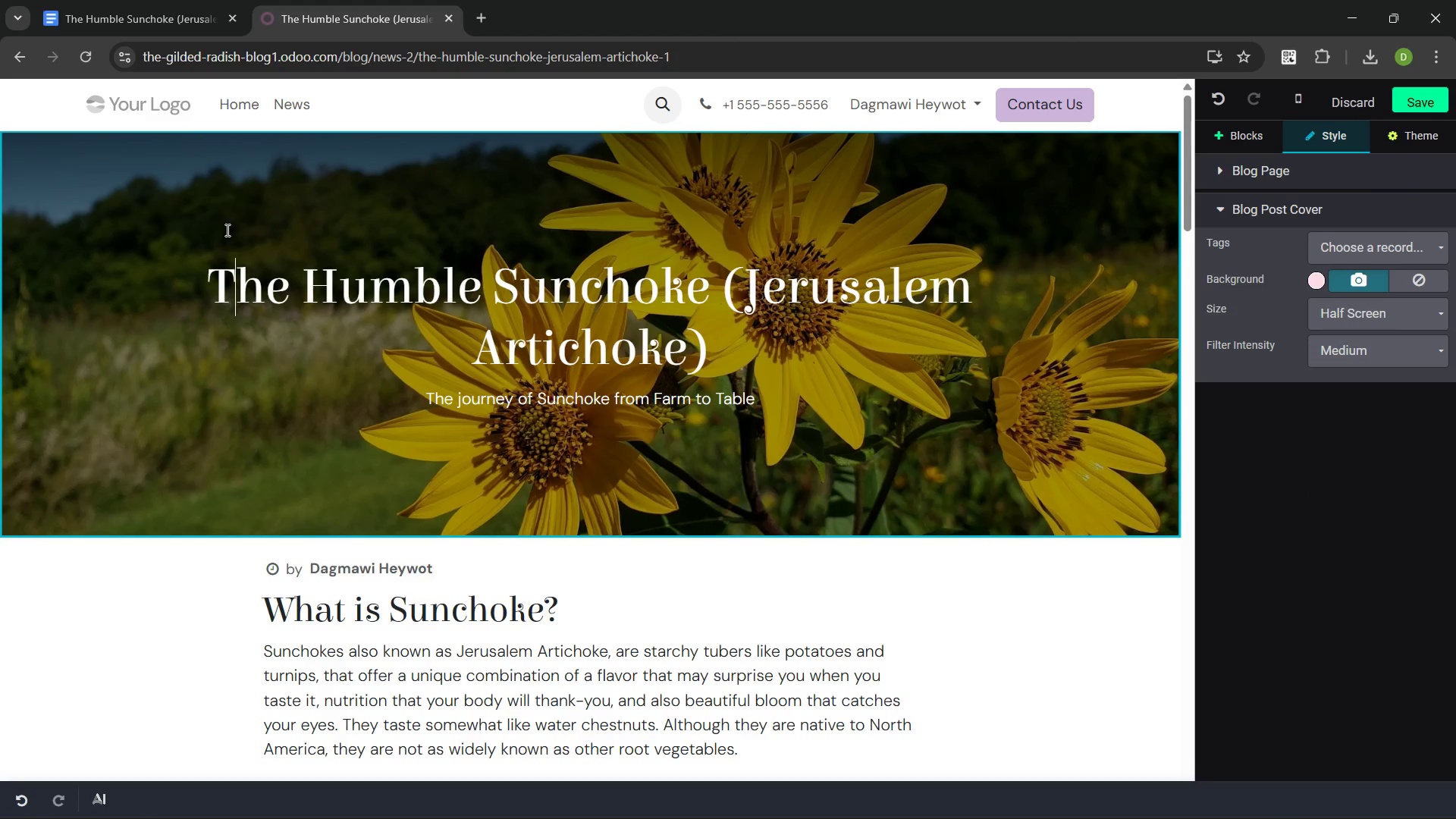 
wait(13.7)
 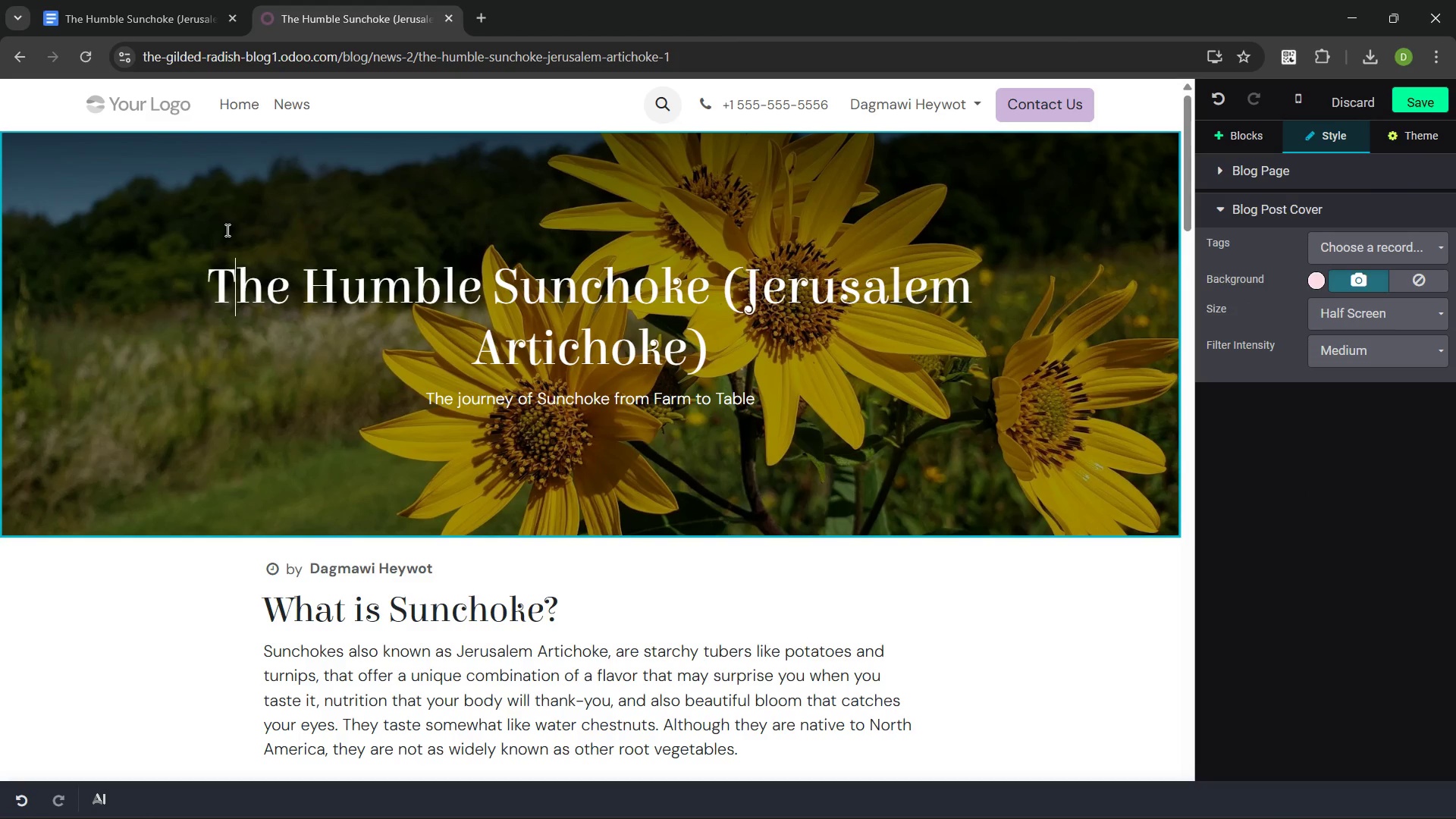 
left_click([1424, 94])
 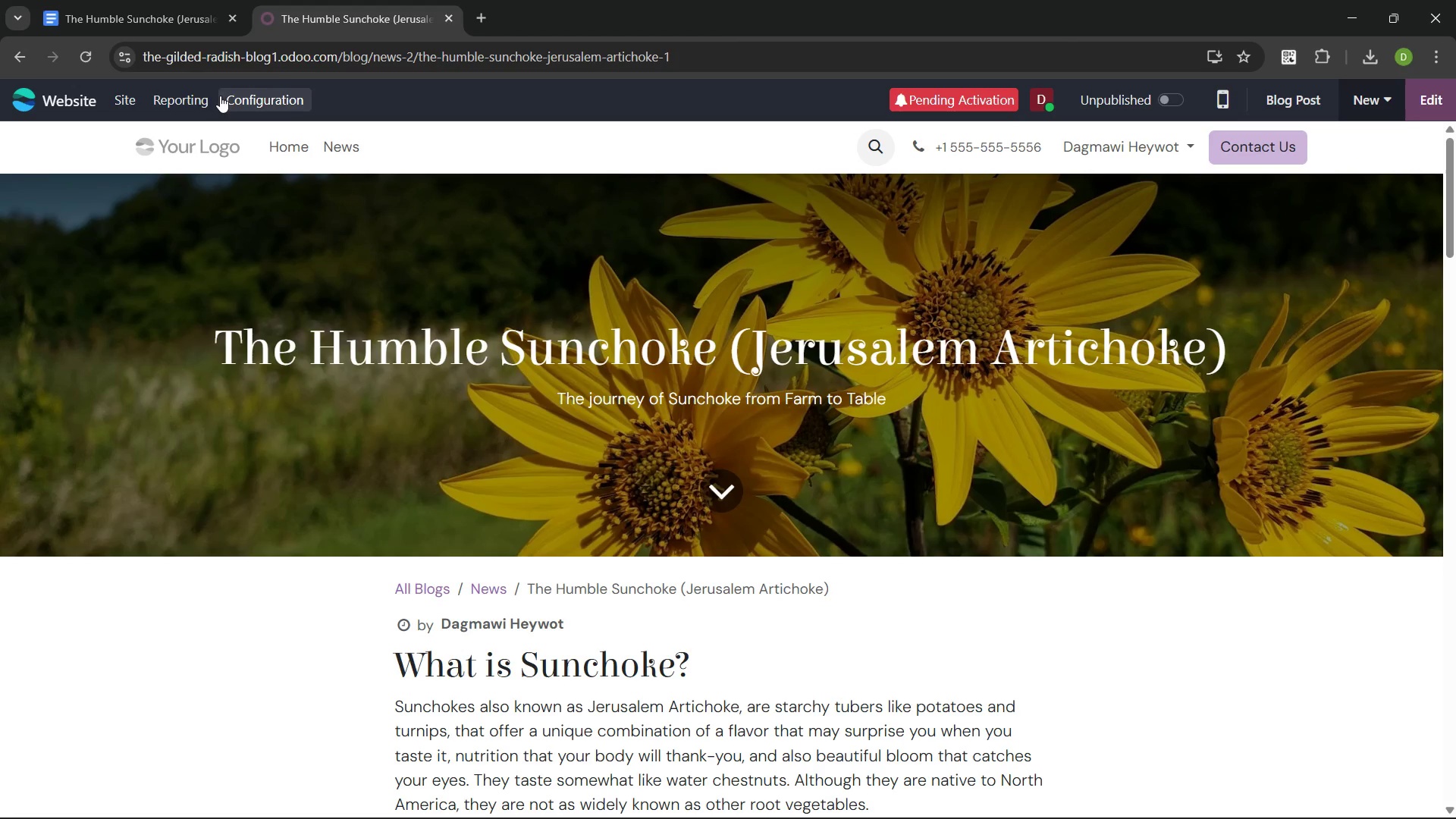 
left_click([114, 87])
 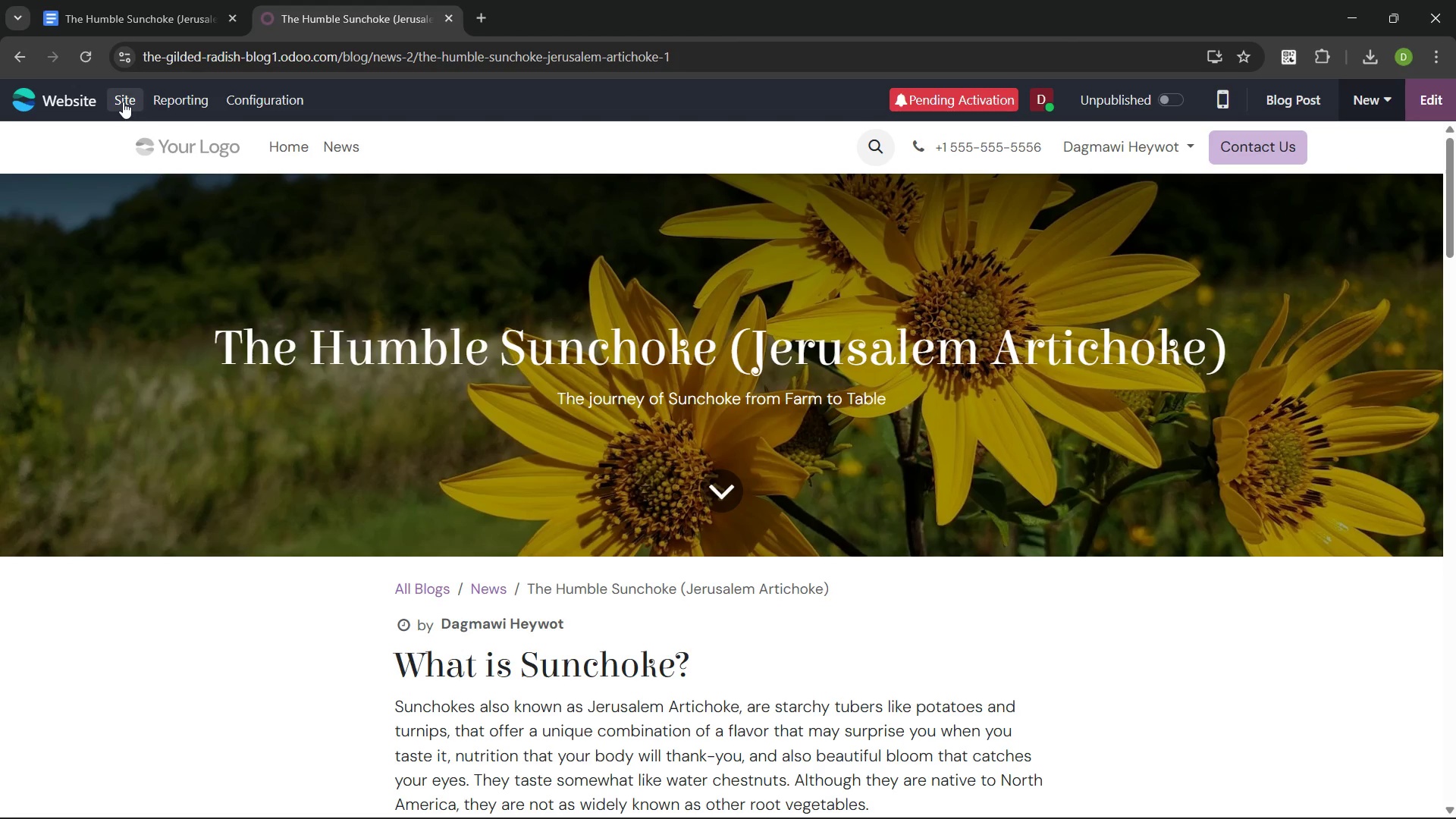 
left_click([123, 102])
 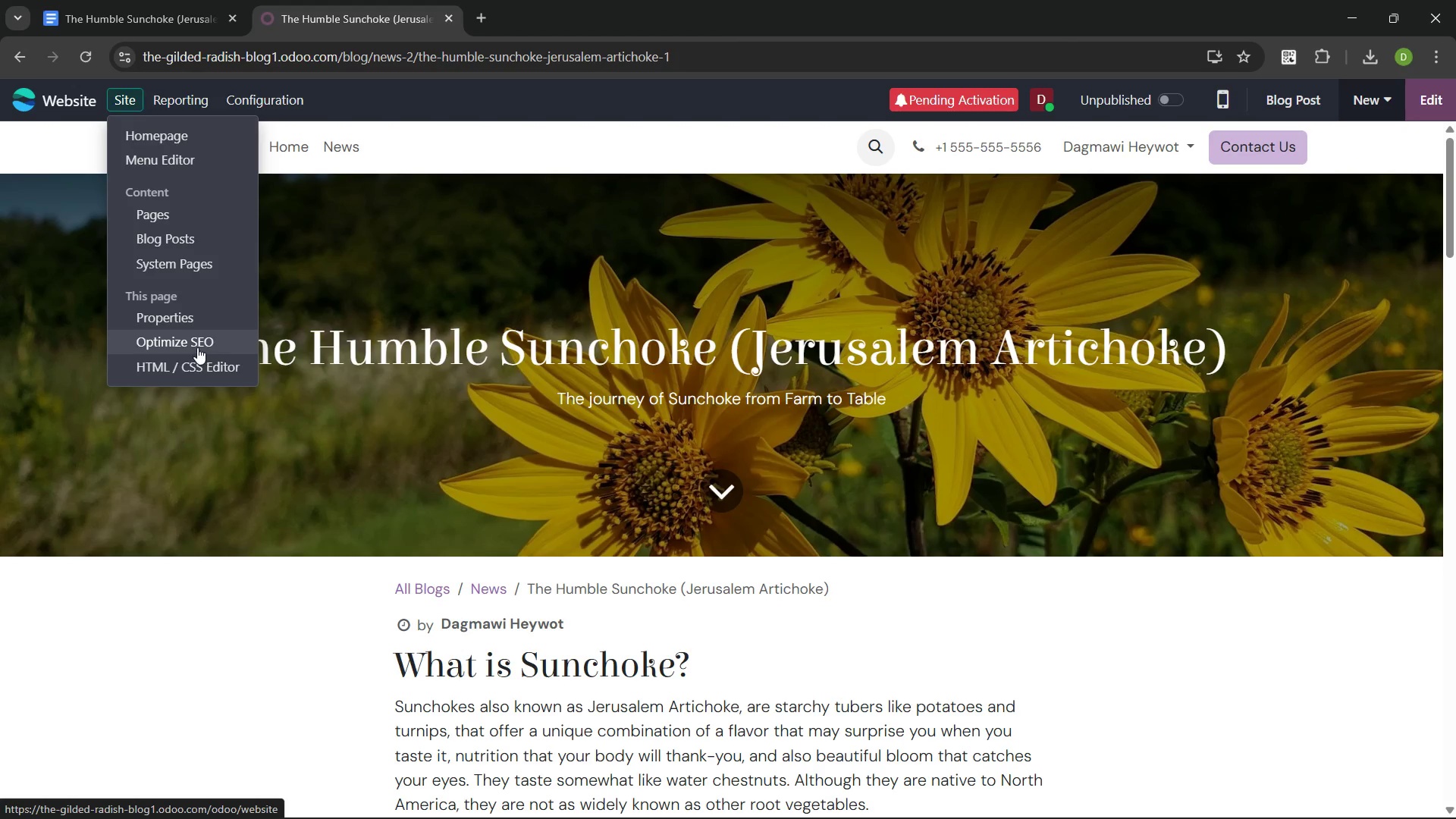 
left_click([193, 342])
 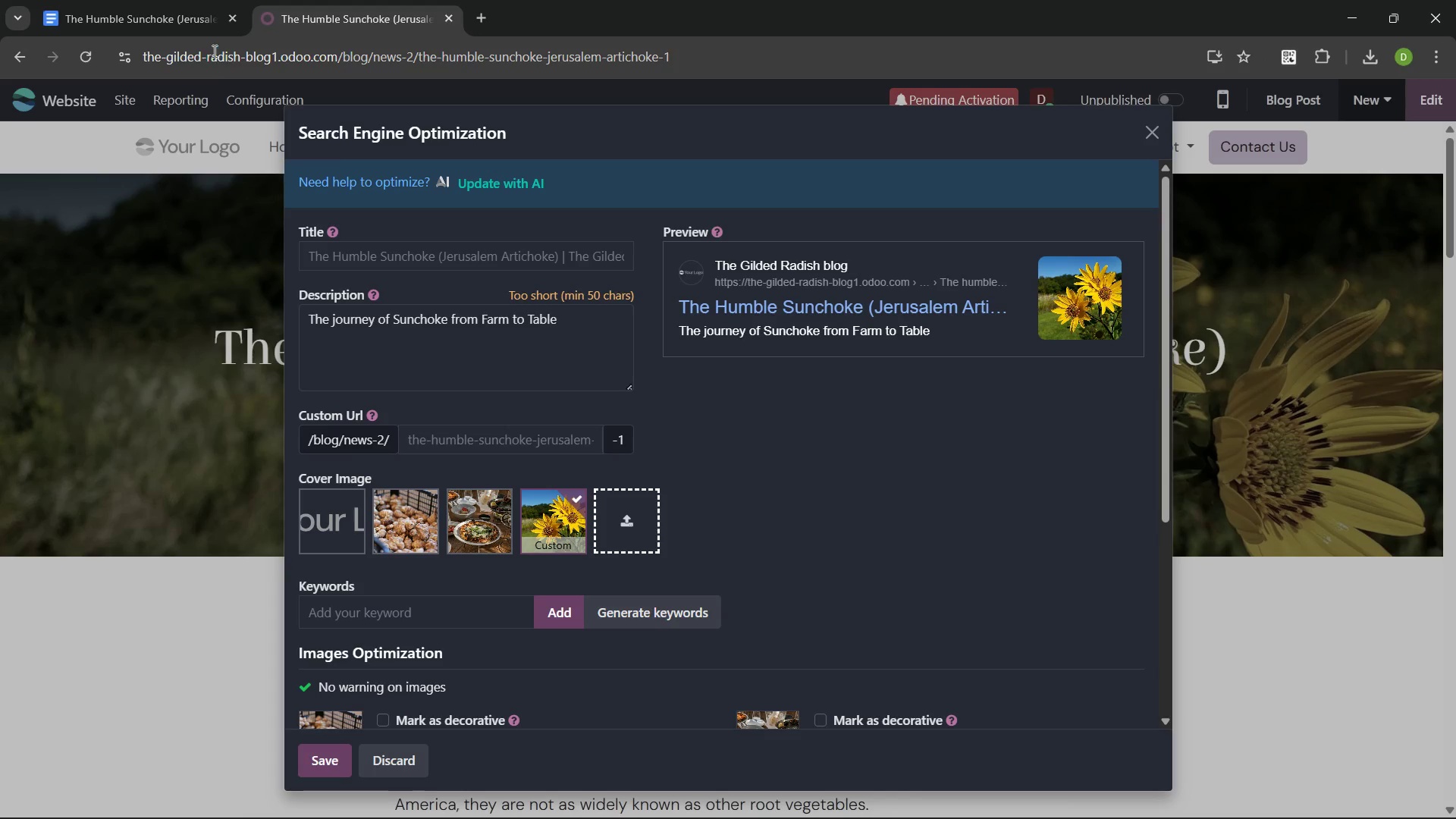 
wait(5.83)
 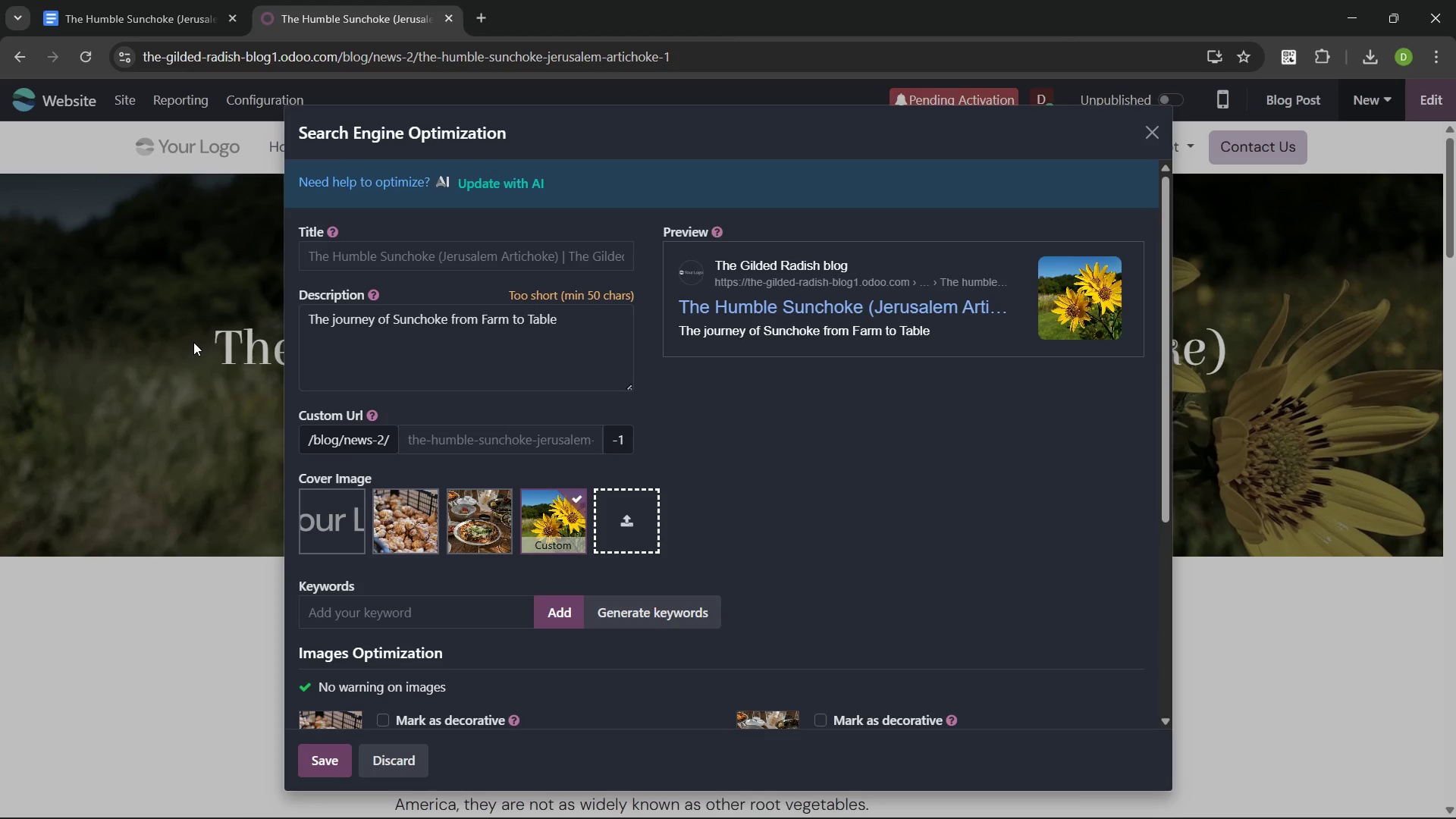 
double_click([549, 254])
 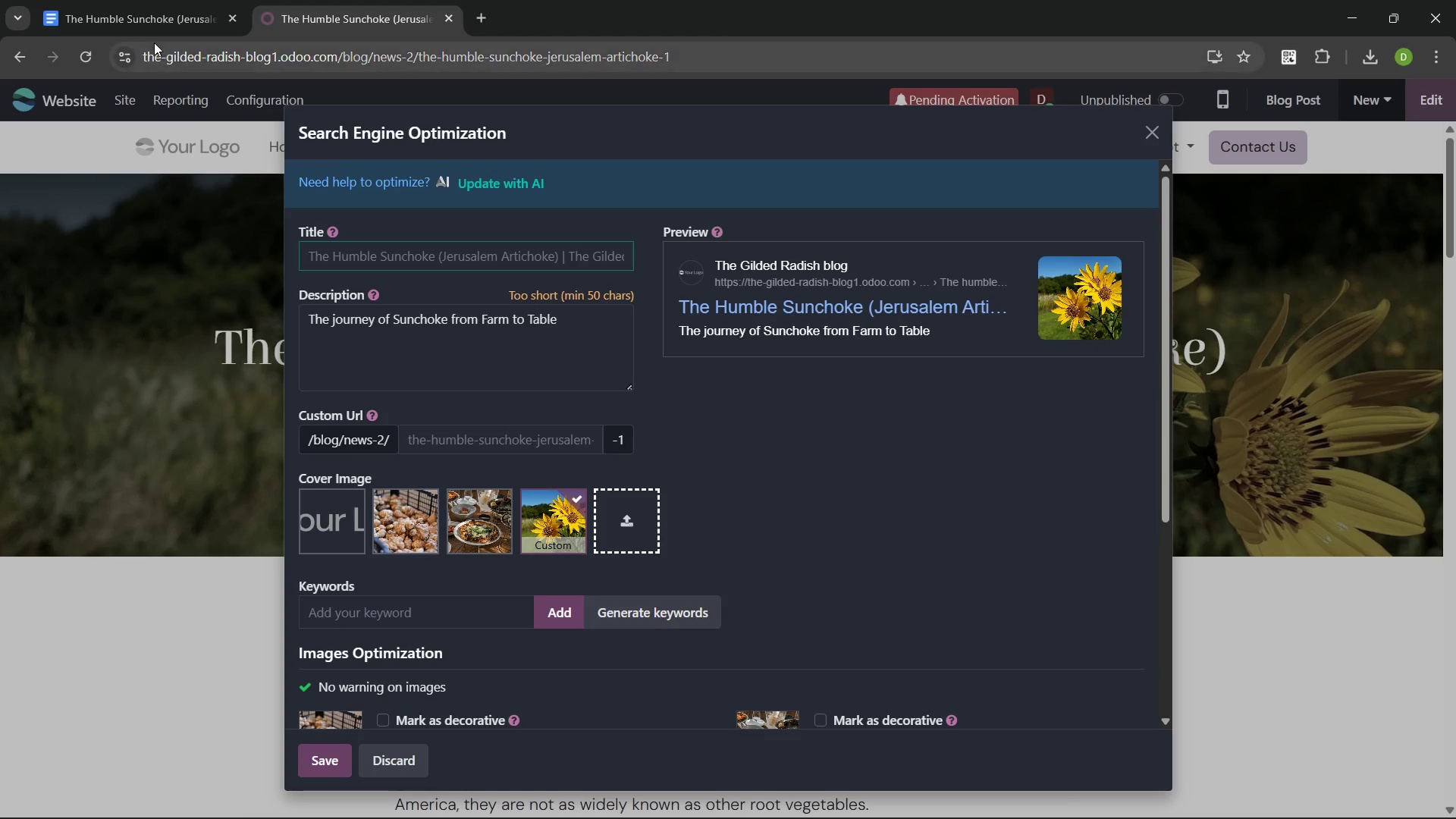 
left_click([150, 32])
 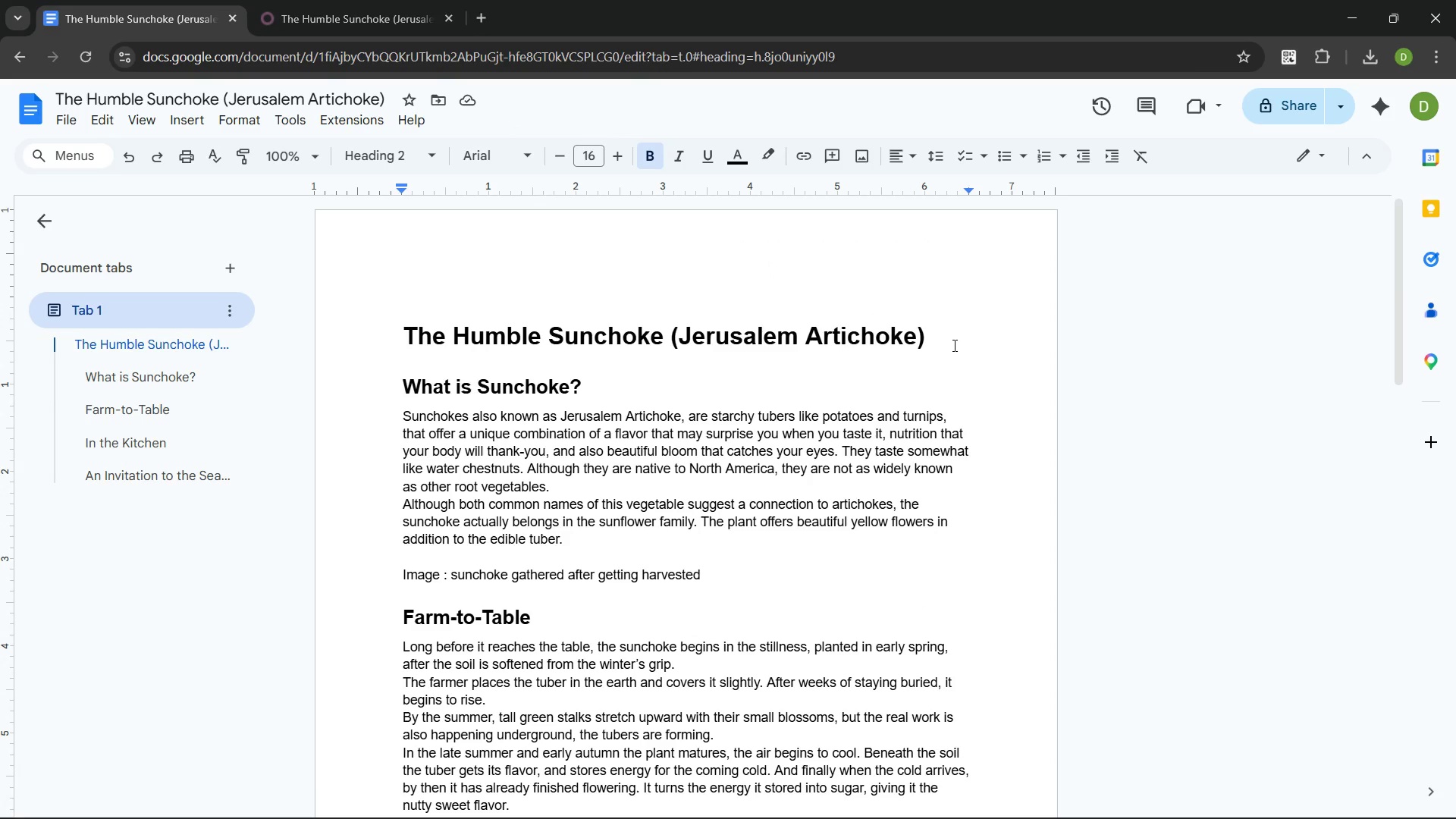 
left_click_drag(start_coordinate=[926, 338], to_coordinate=[419, 334])
 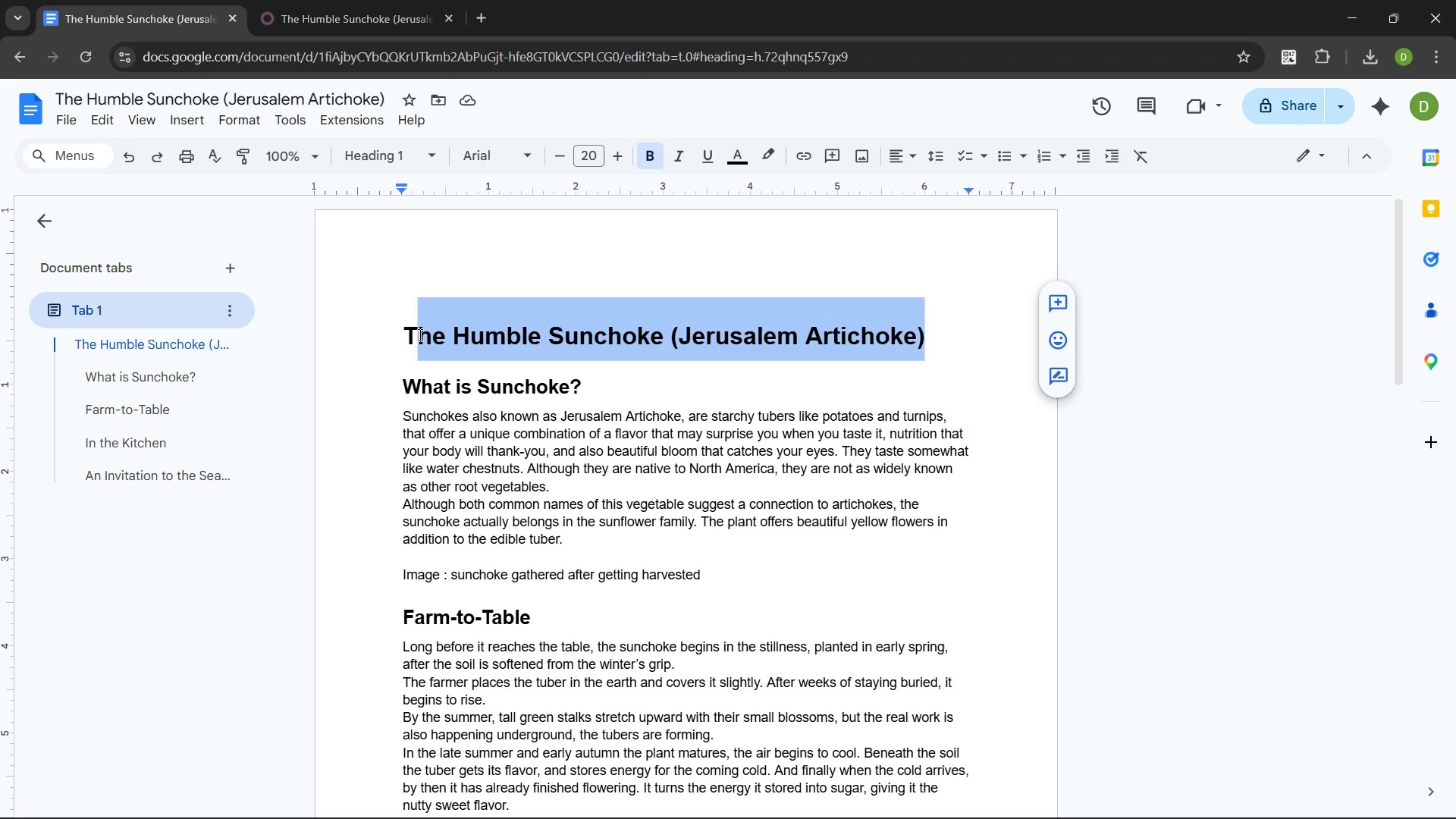 
key(Control+ControlLeft)
 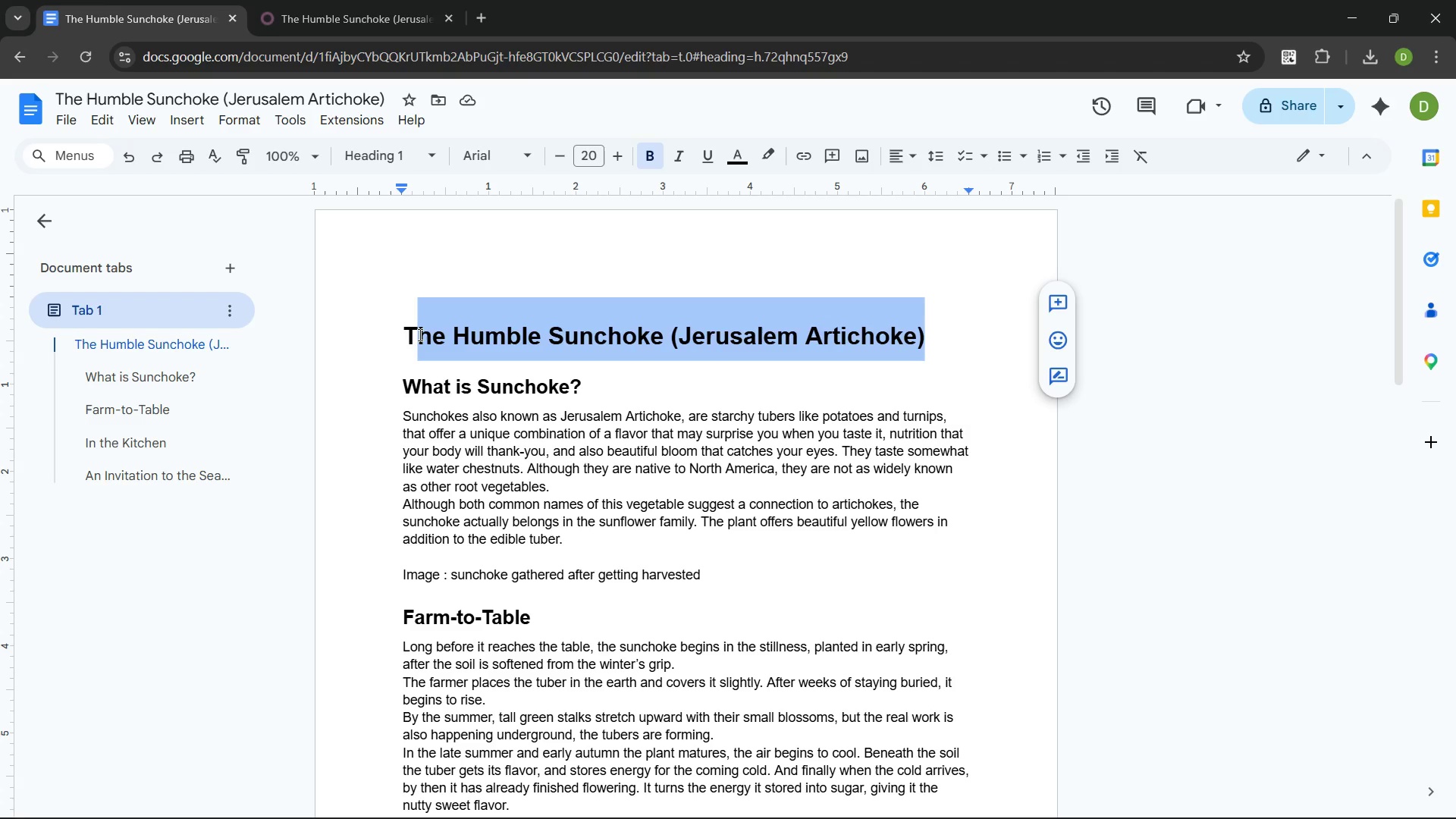 
key(Shift+ArrowLeft)
 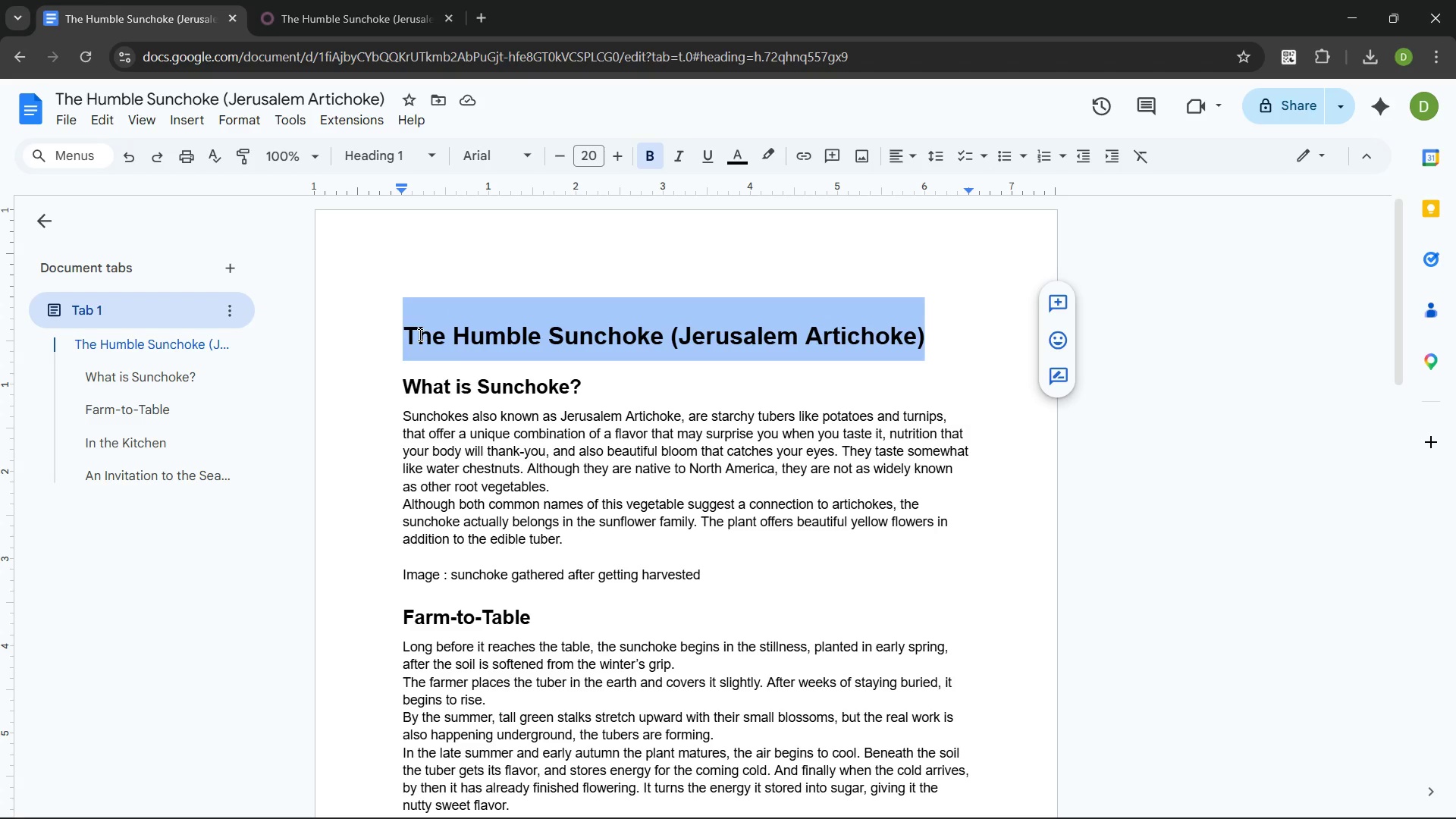 
key(Control+C)
 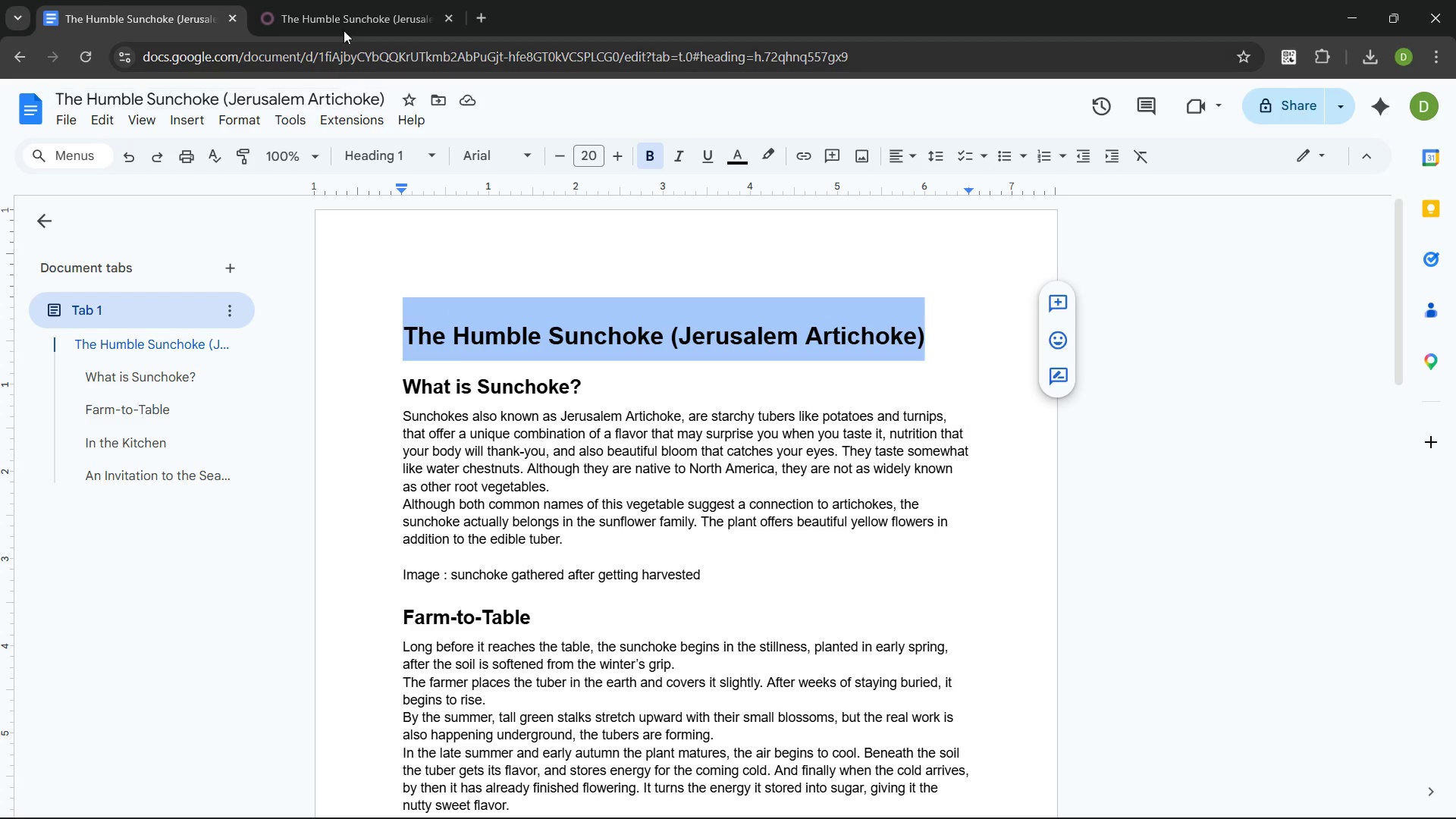 
left_click([347, 0])
 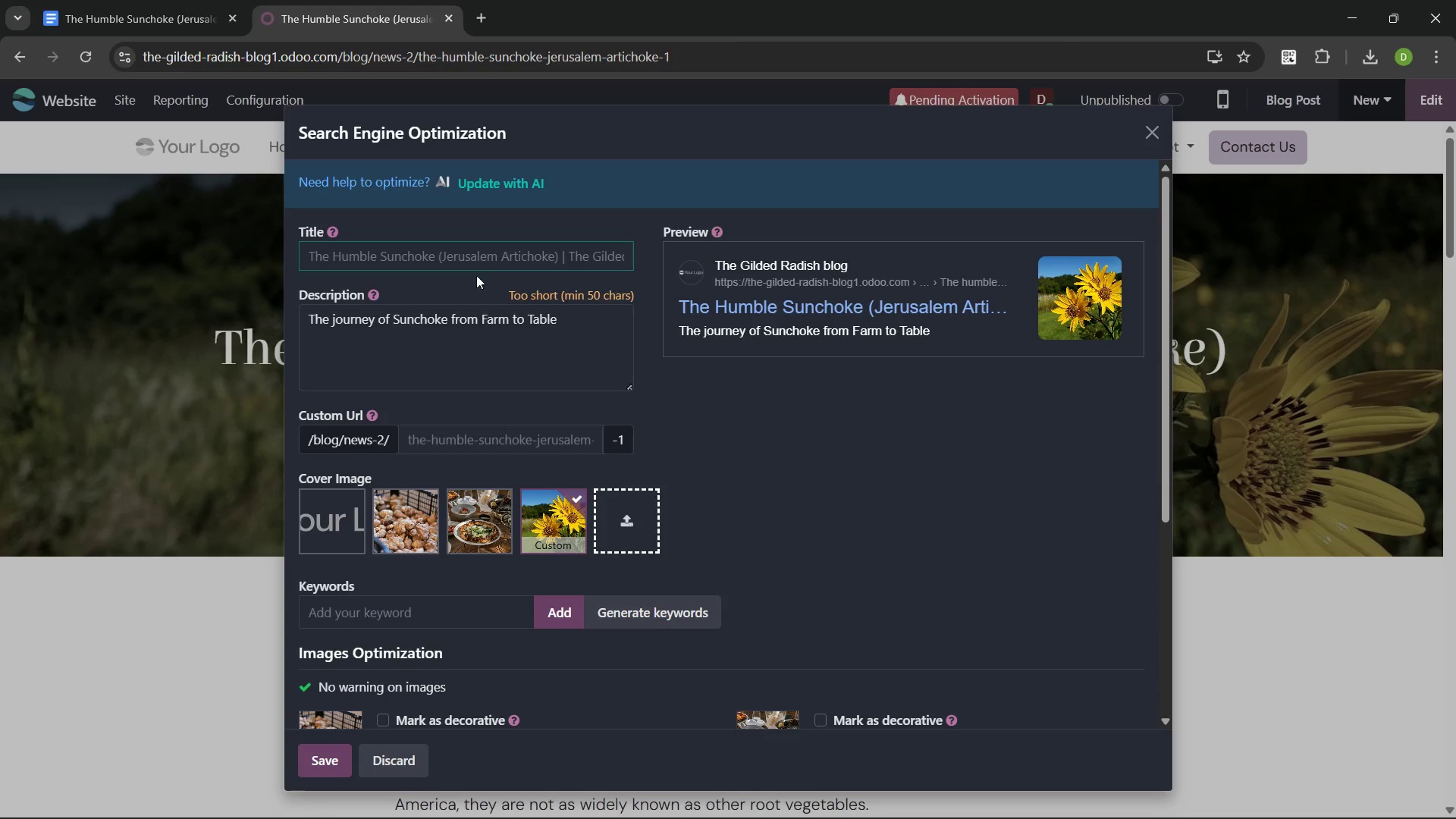 
key(Control+V)
 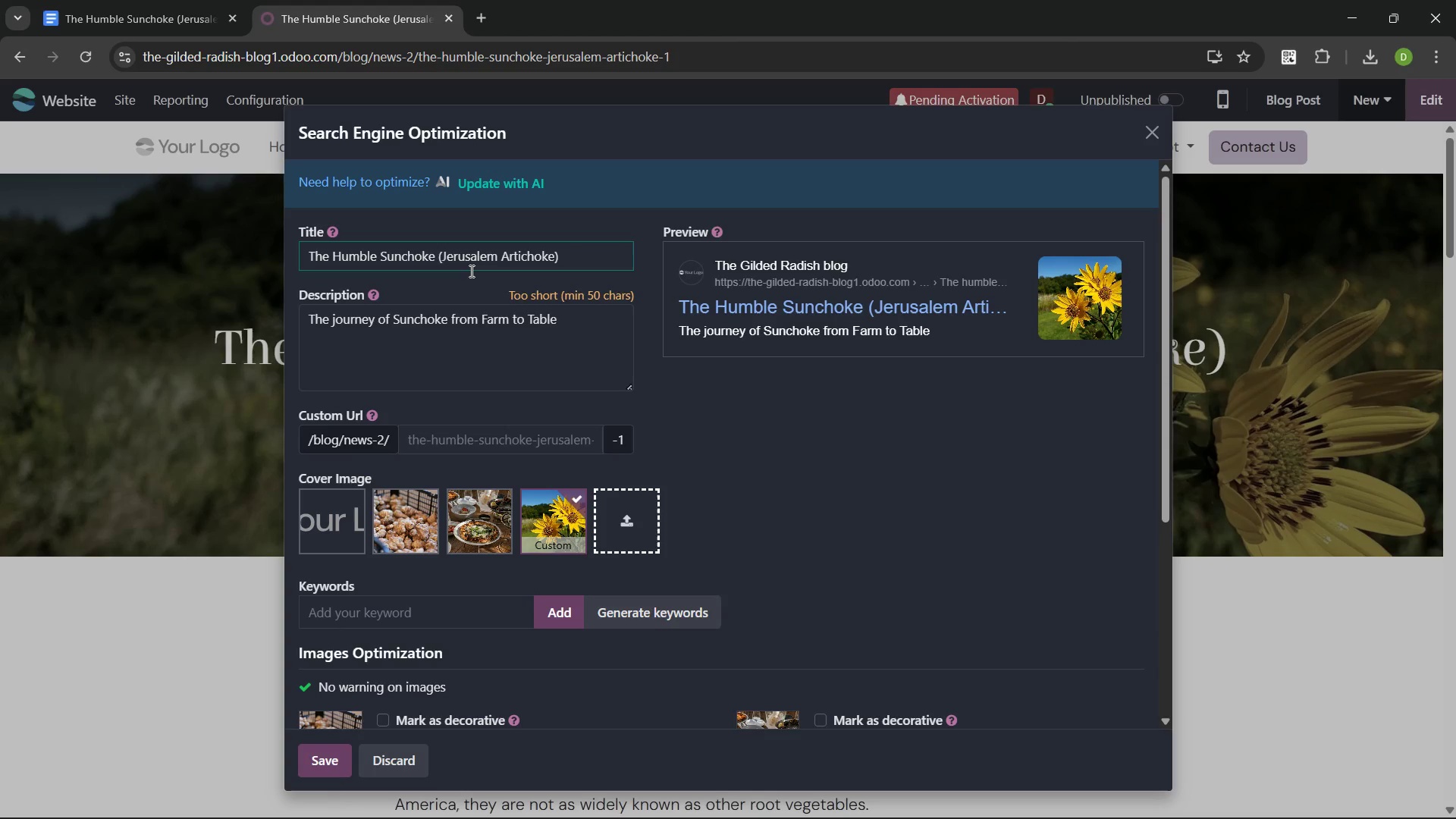 
type( From Farm to TAble ")
key(Backspace)
type(| )
 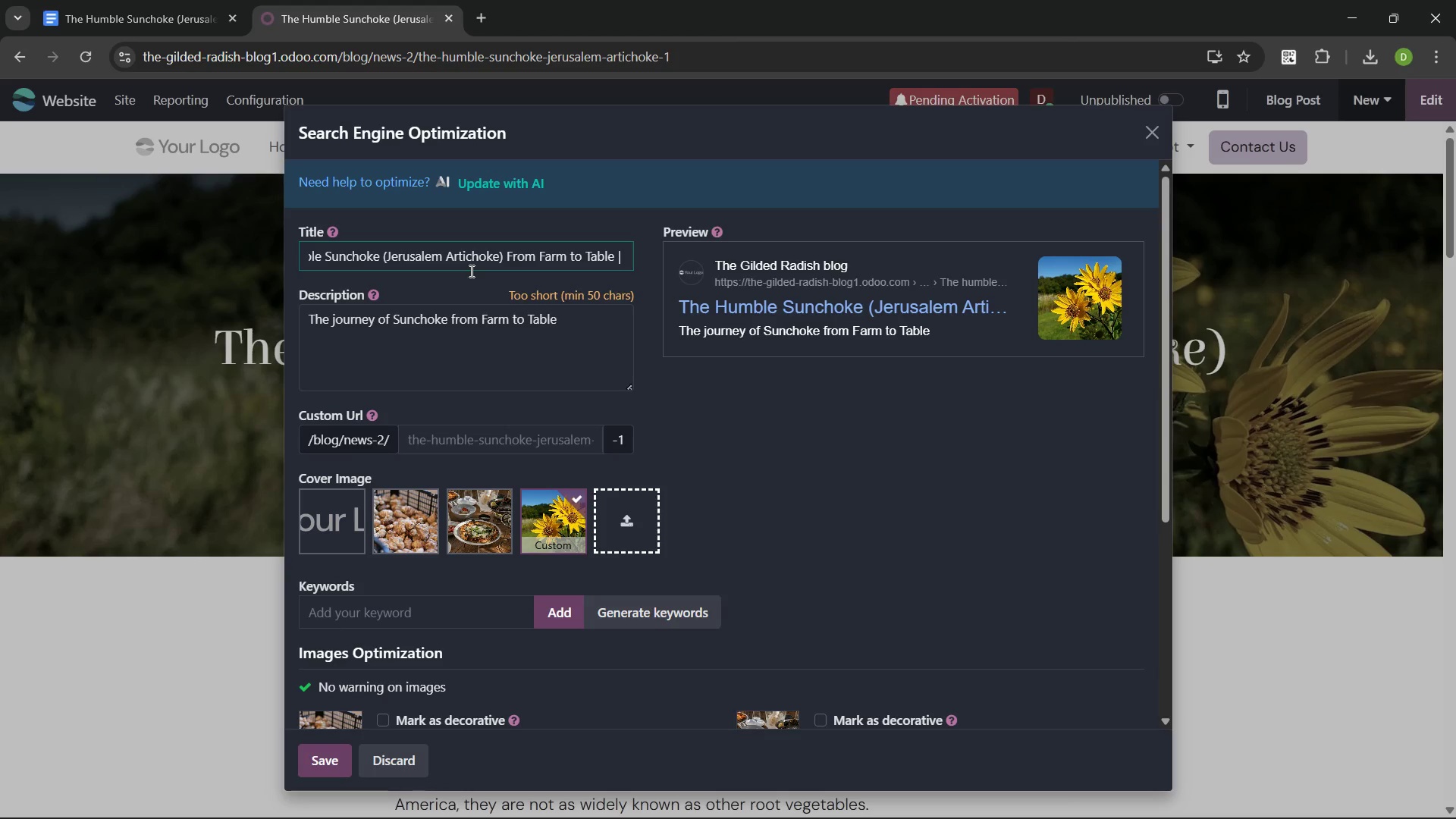 
left_click([177, 18])
 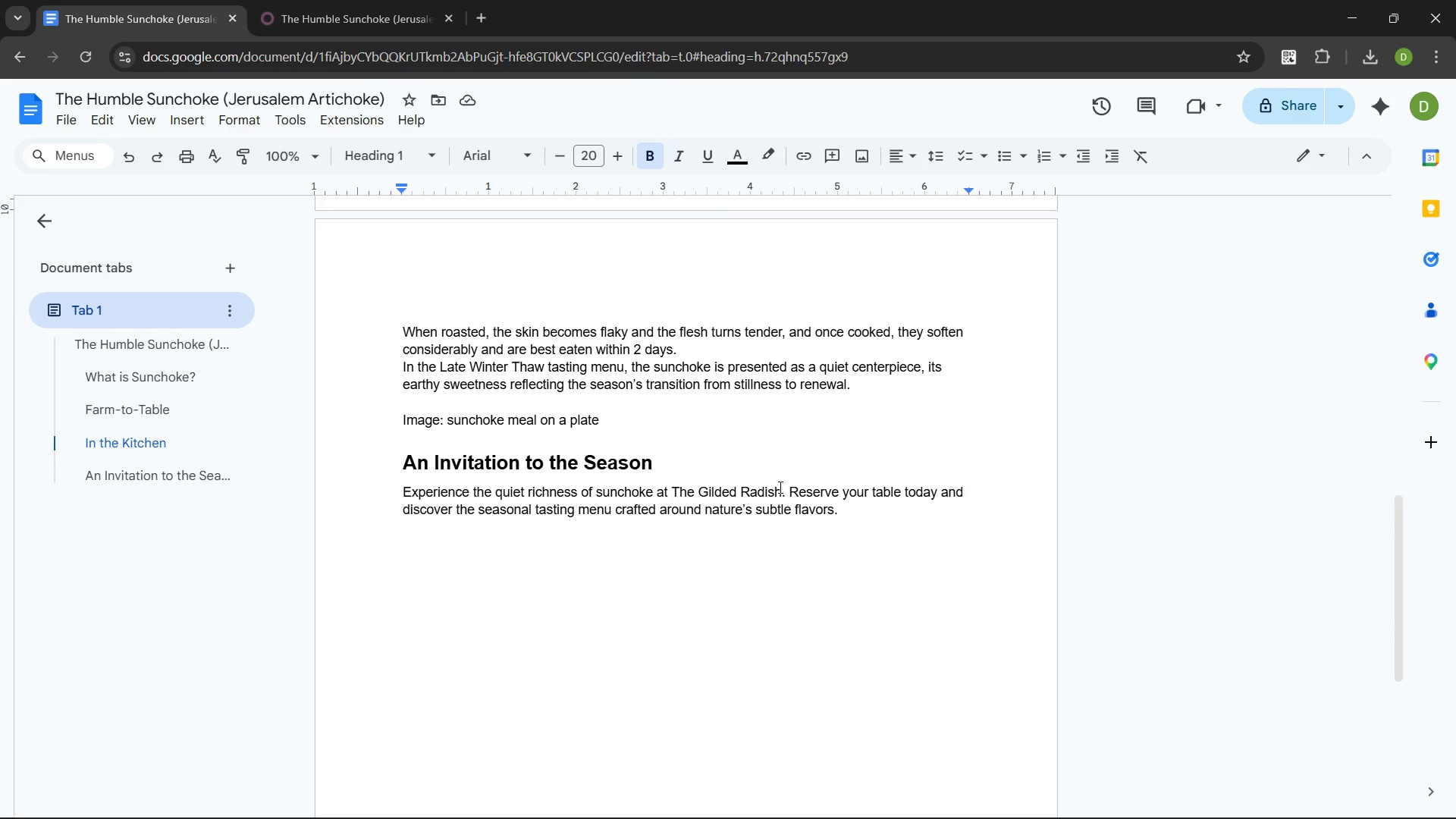 
left_click_drag(start_coordinate=[780, 489], to_coordinate=[673, 494])
 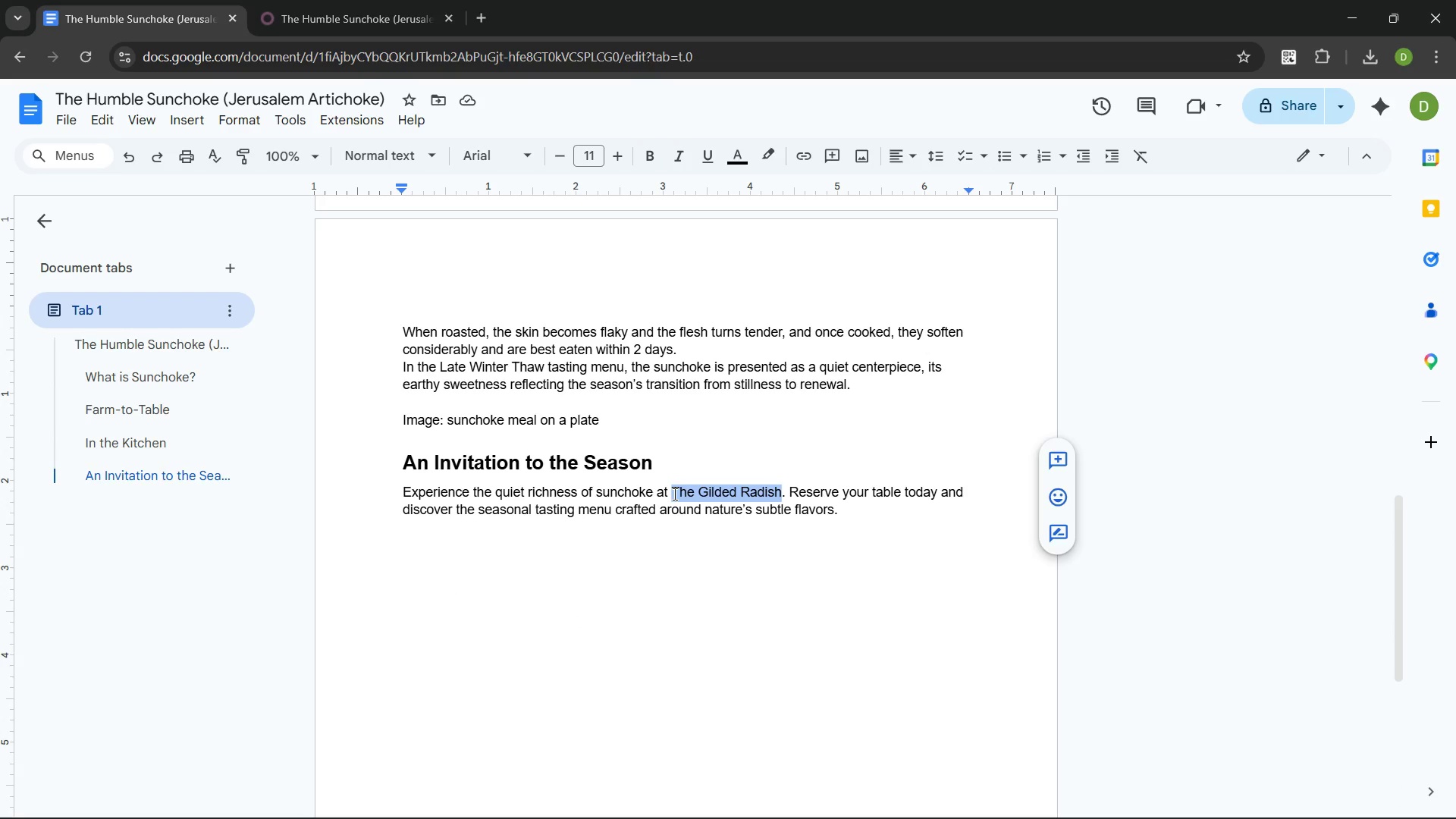 
key(Control+C)
 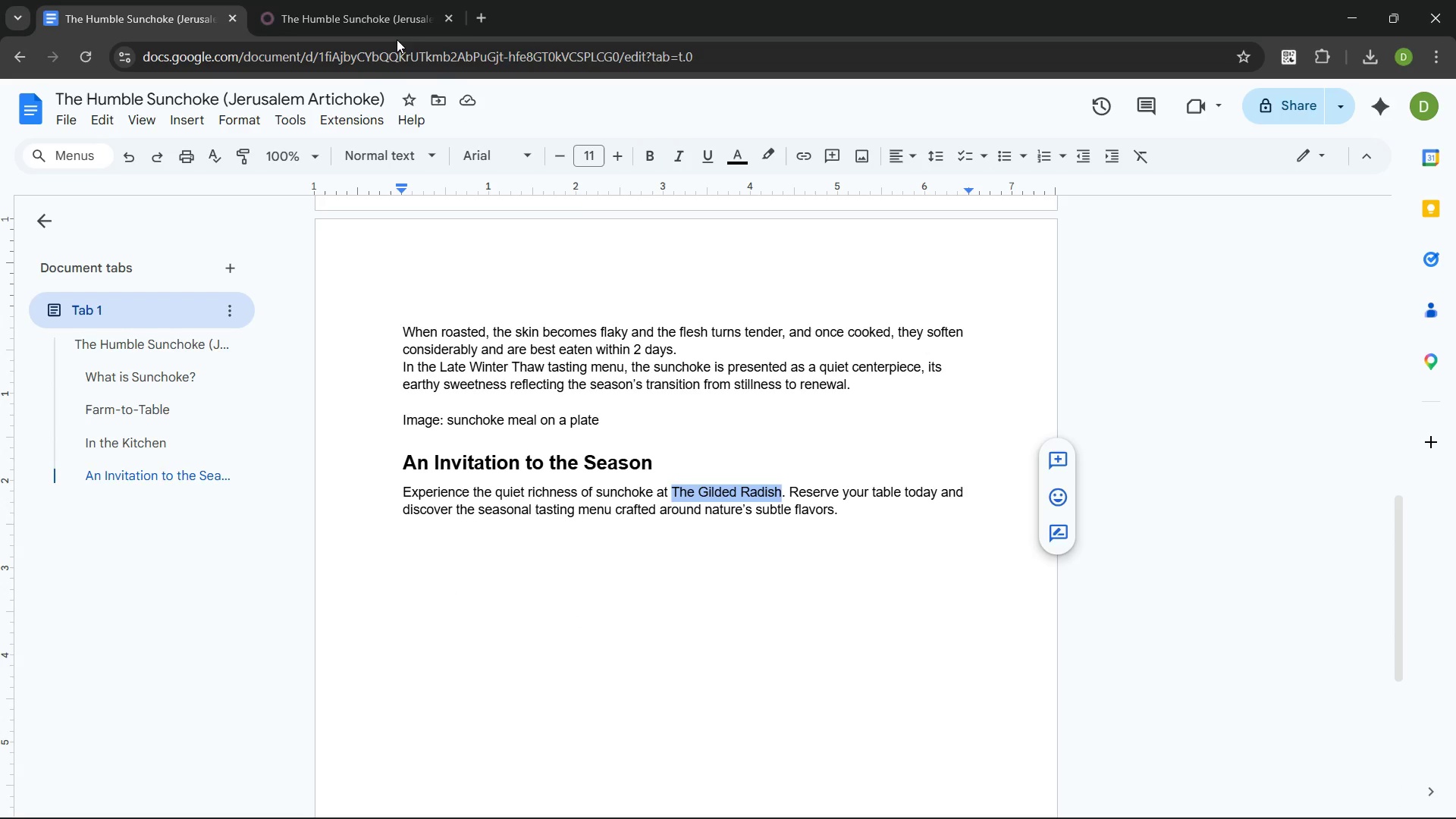 
left_click([381, 0])
 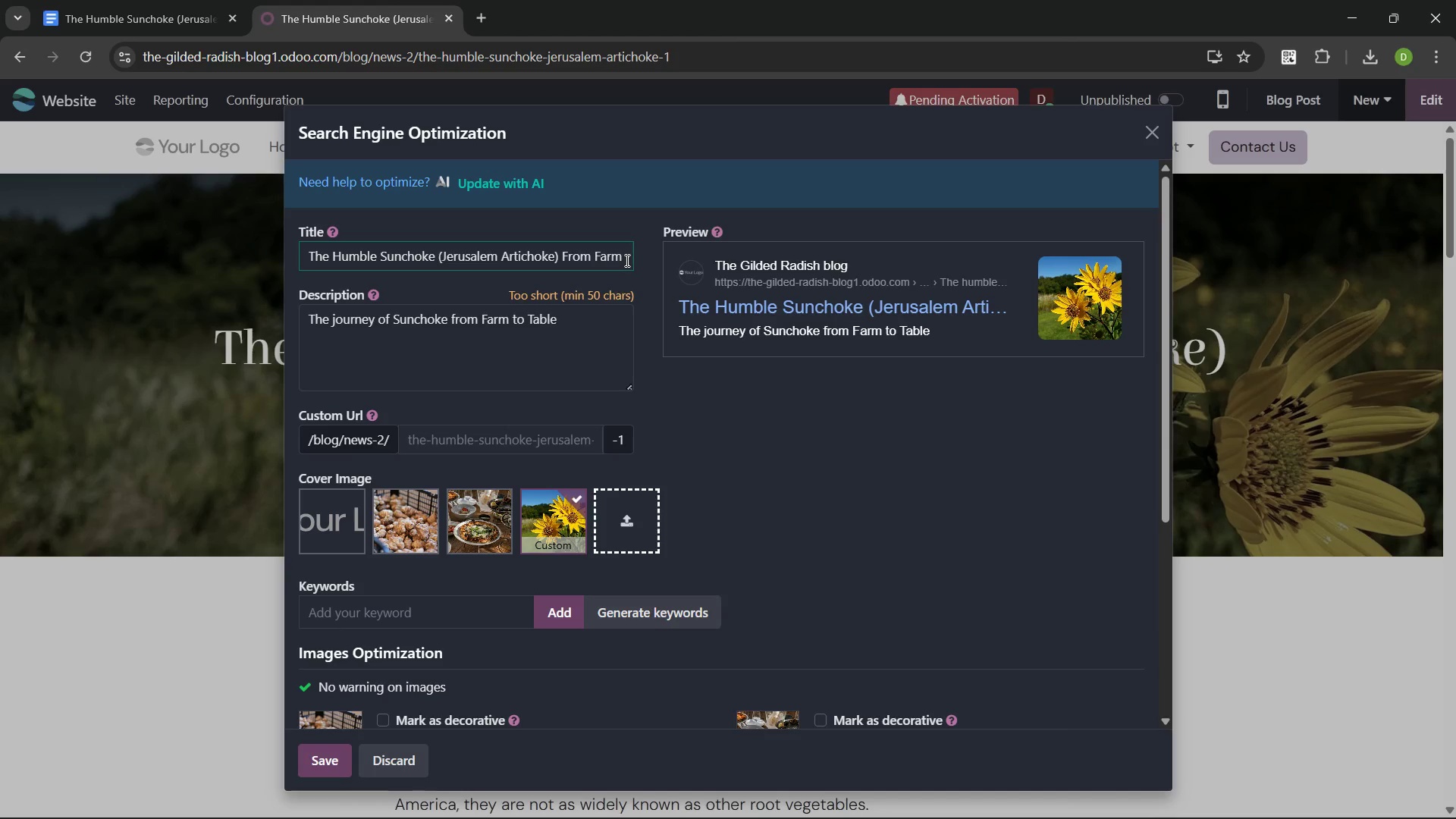 
left_click([618, 255])
 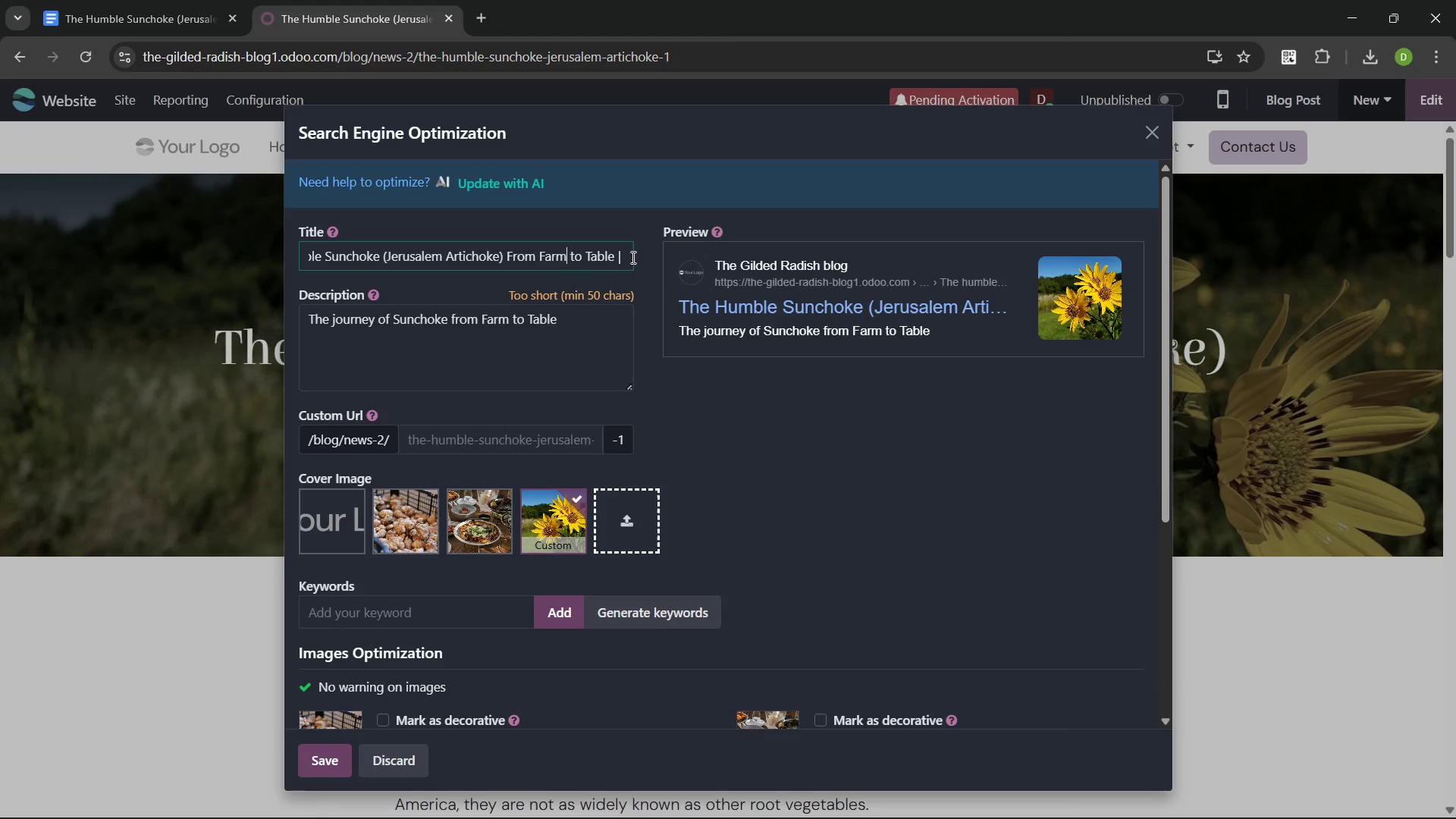 
left_click([624, 256])
 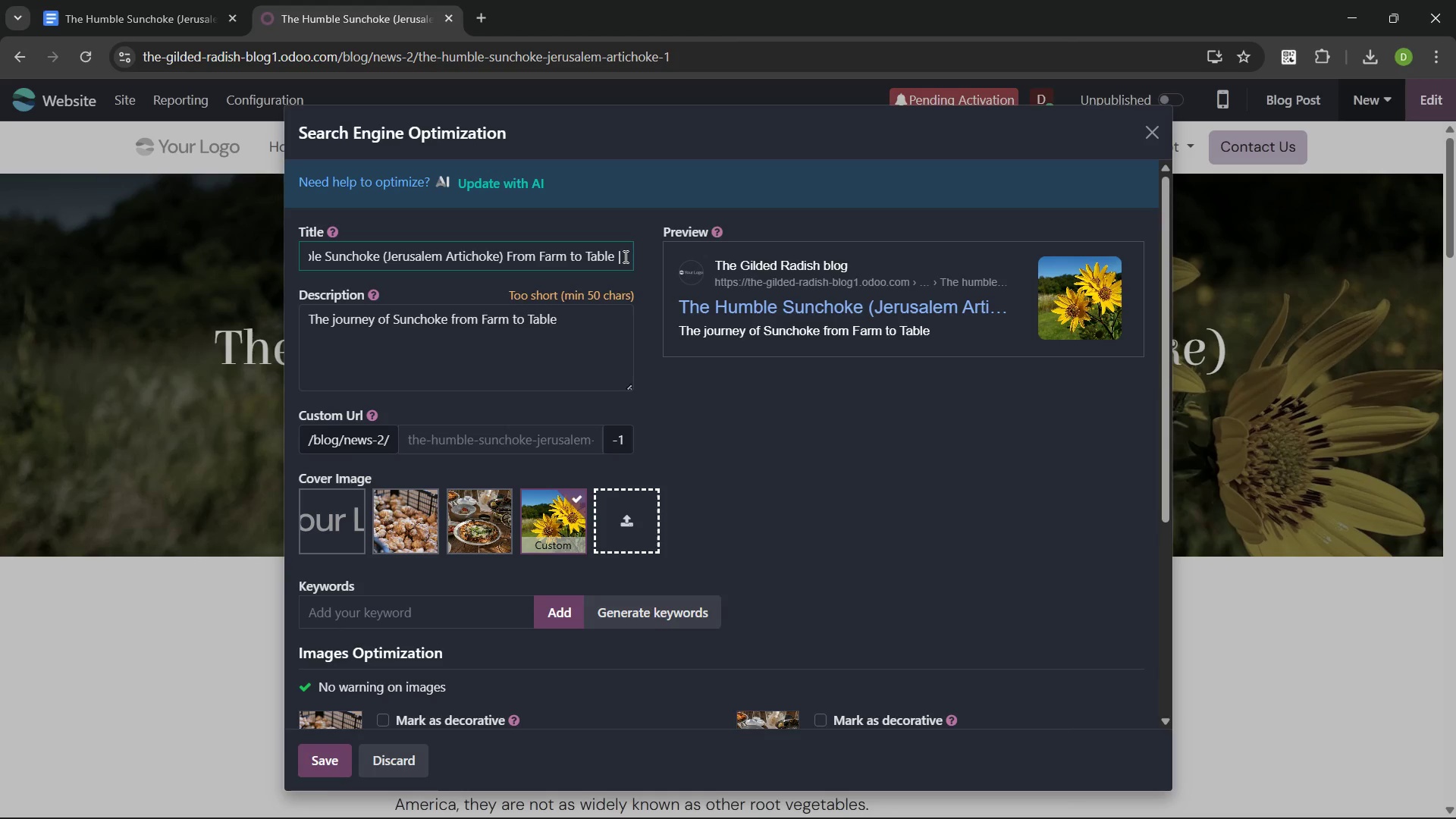 
hold_key(key=ControlLeft, duration=0.38)
 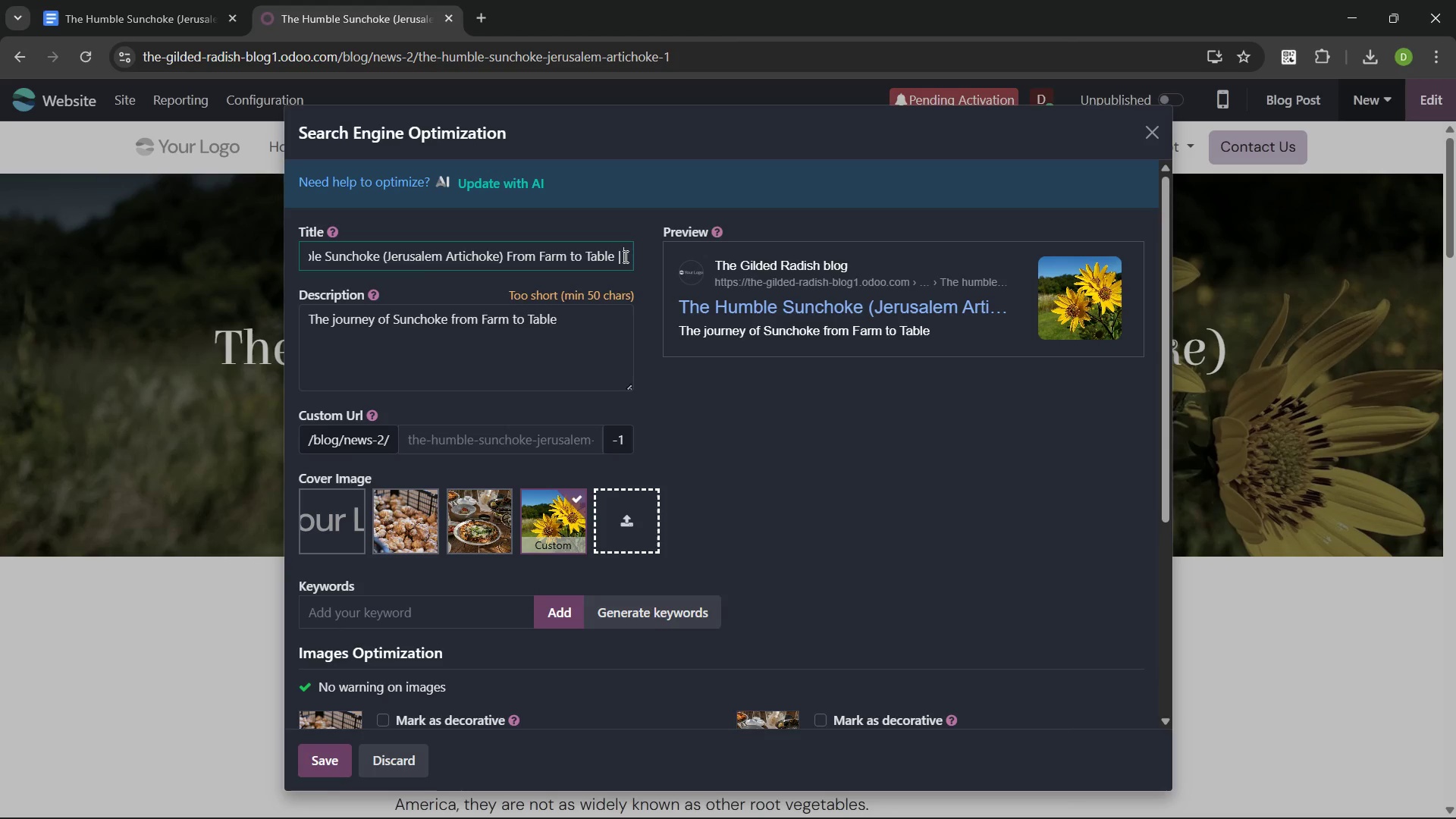 
key(Control+V)
 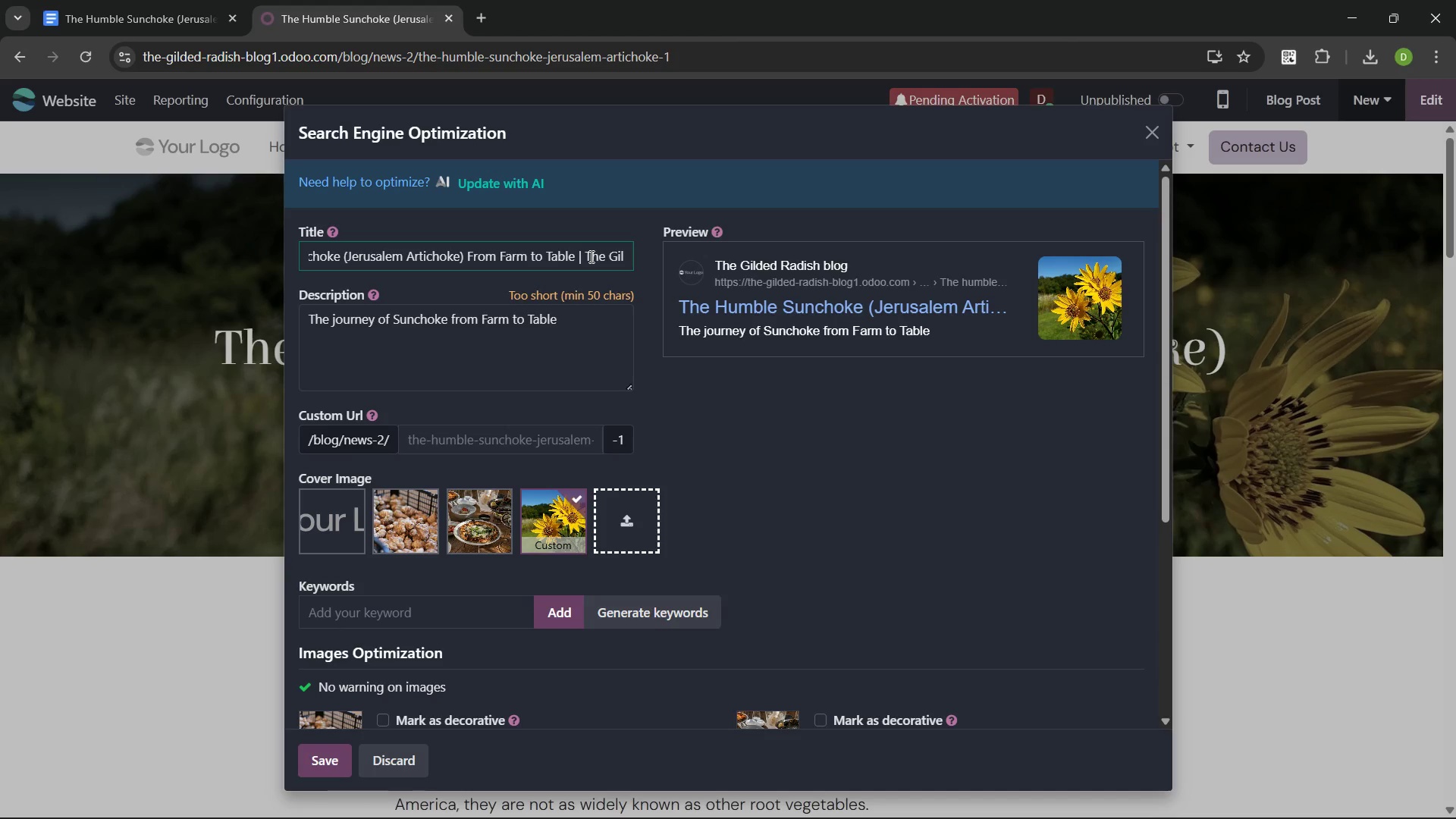 
wait(9.2)
 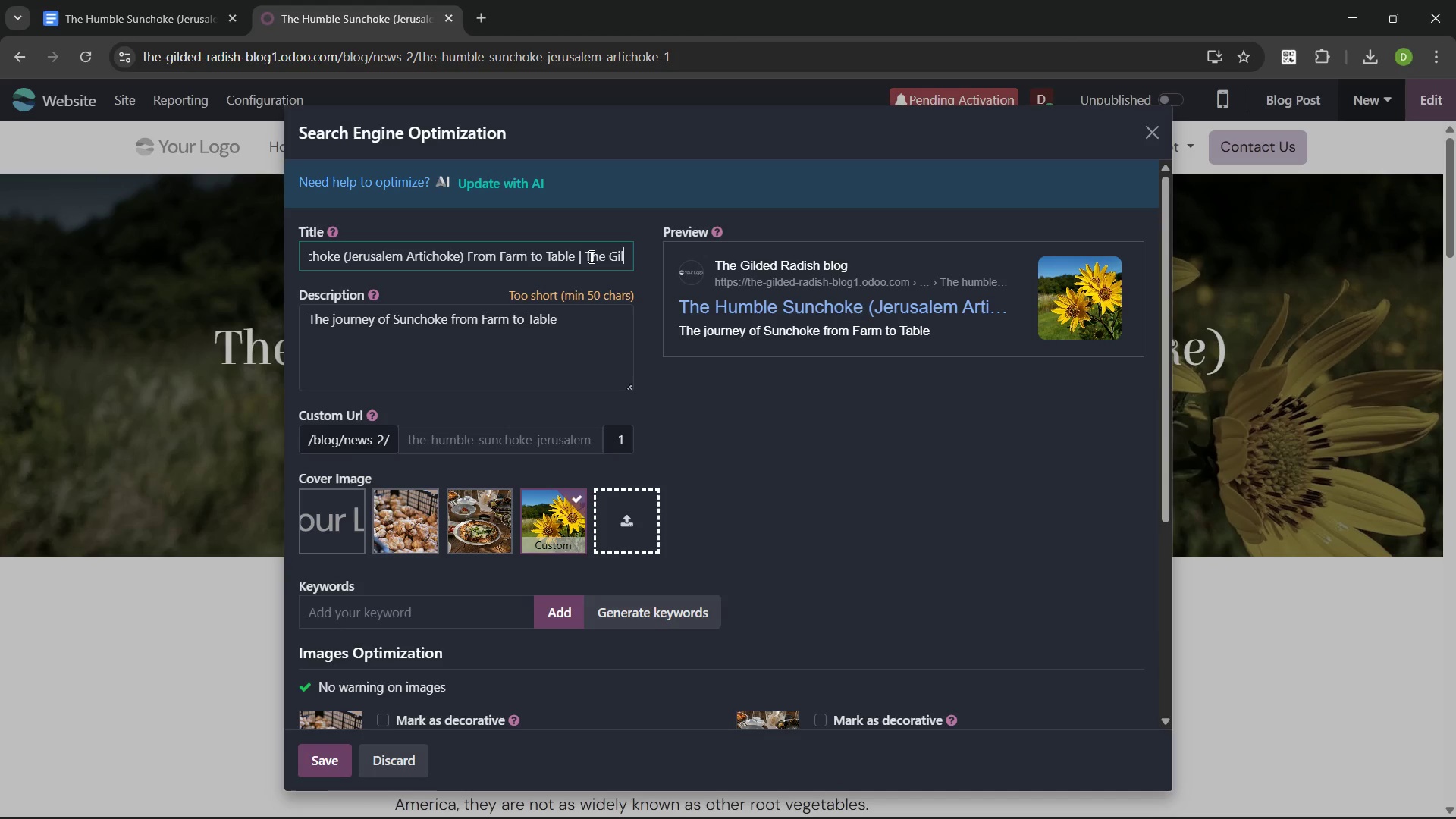 
key(Control+Backspace)
 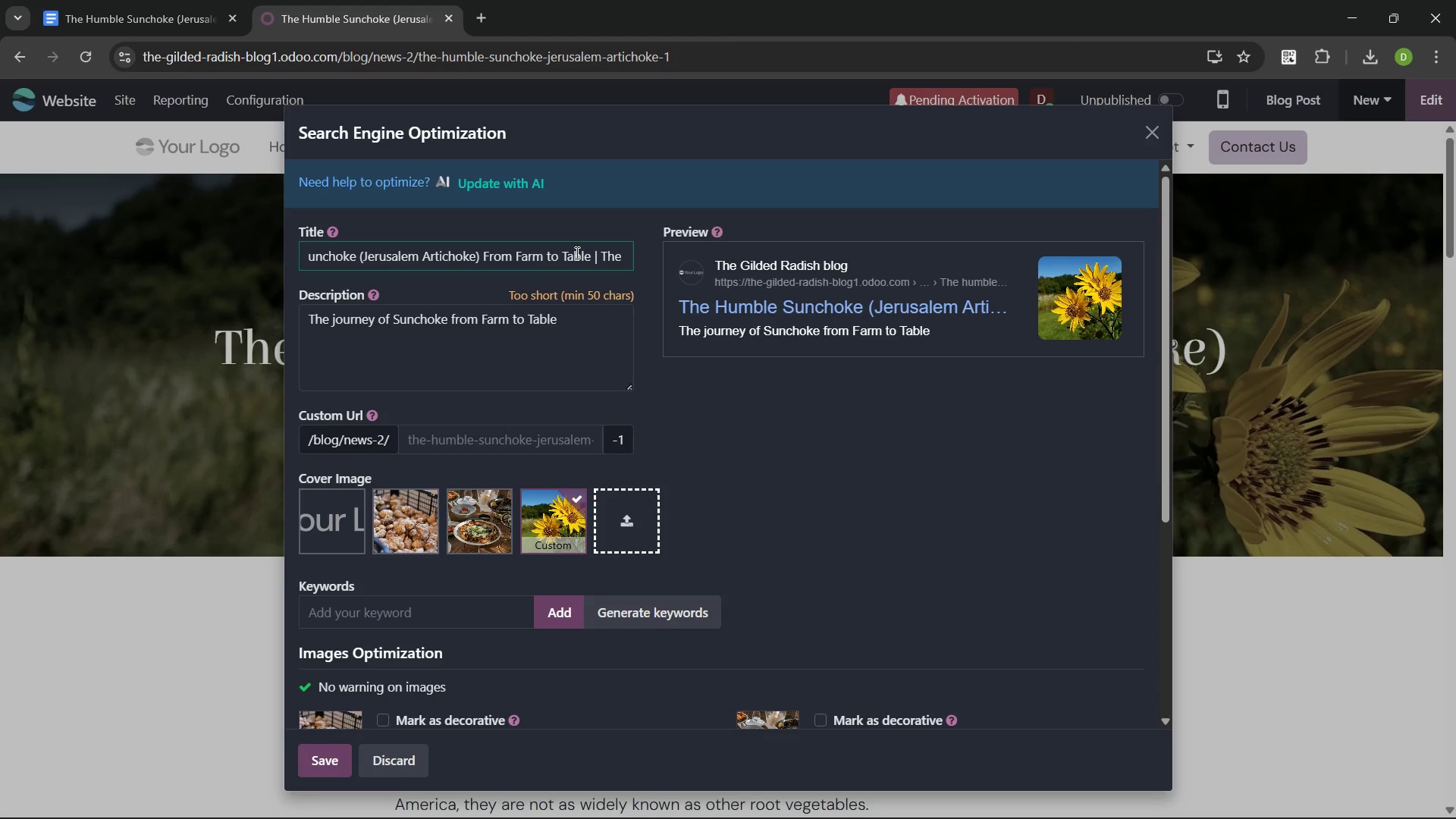 
key(Control+Backspace)
 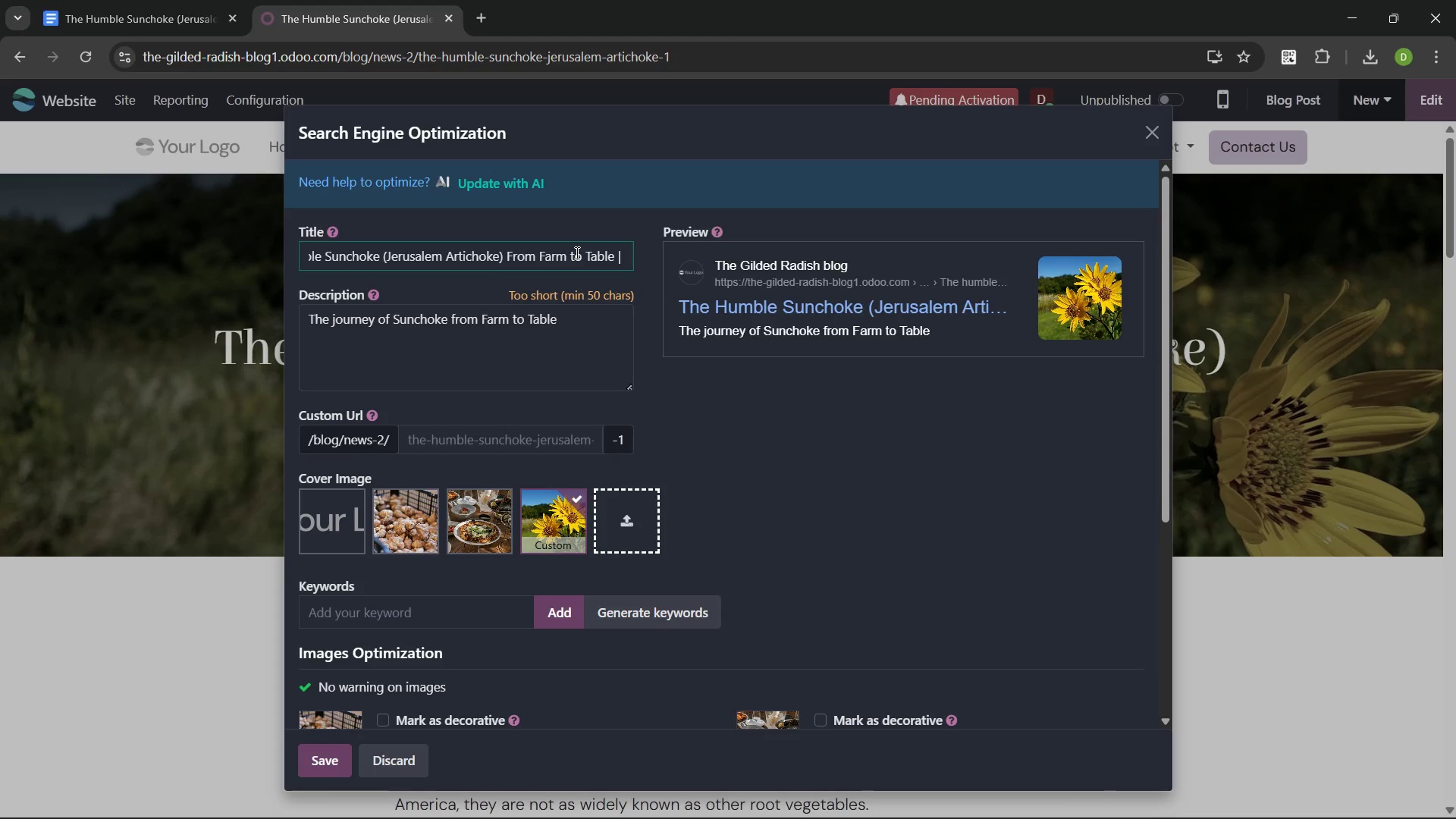 
key(Control+ControlLeft)
 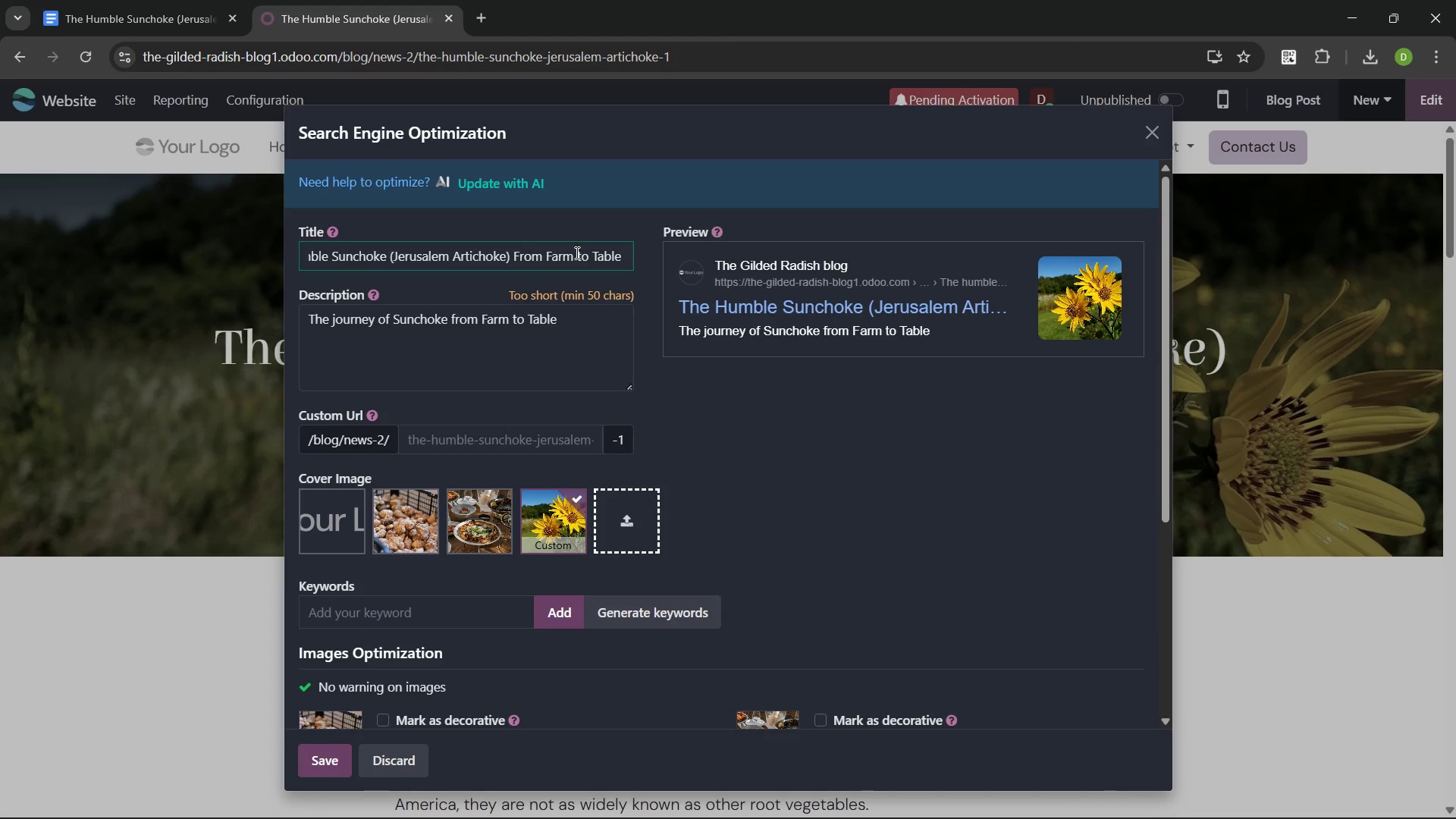 
key(Control+Backspace)
 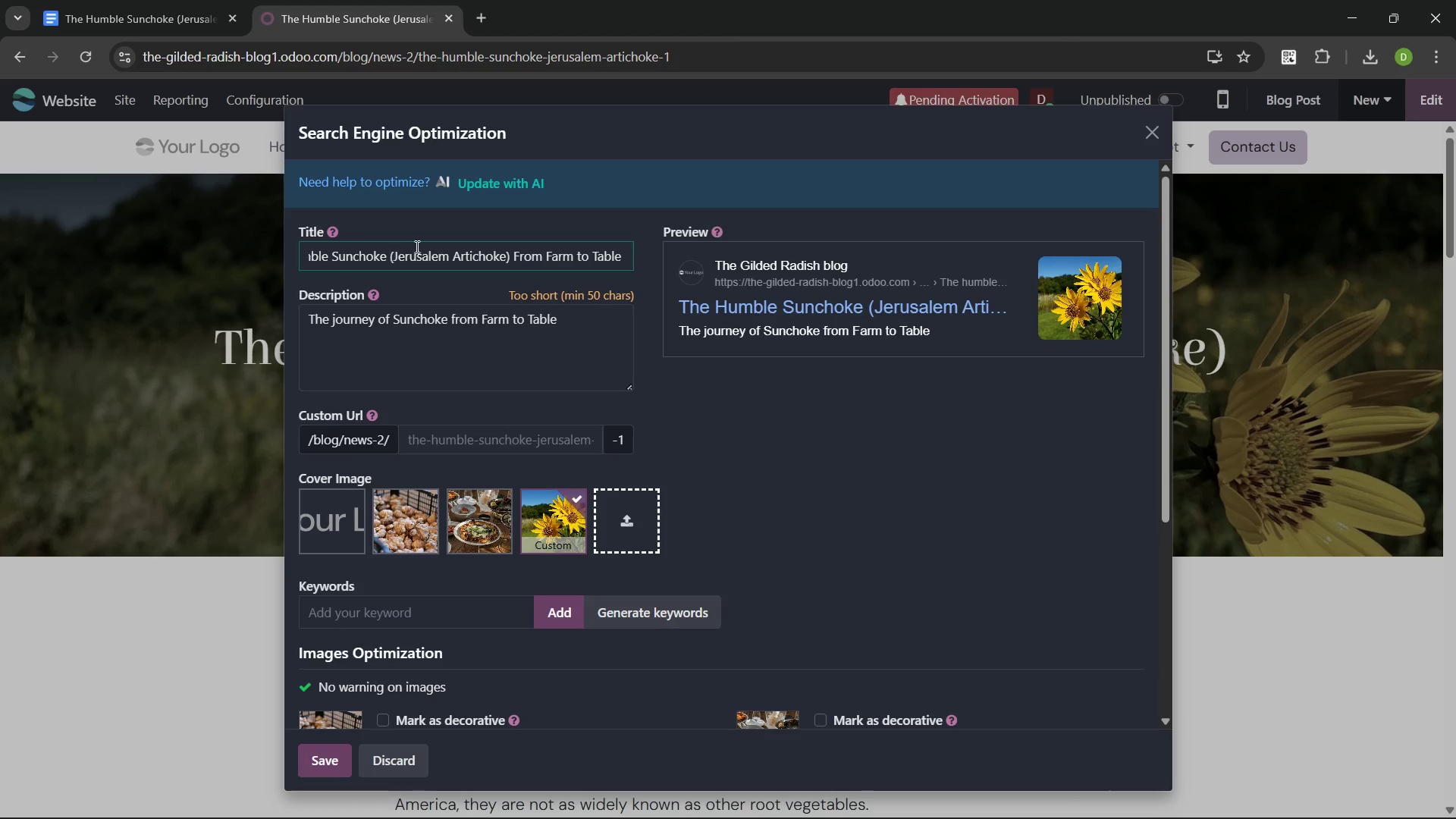 
left_click([151, 28])
 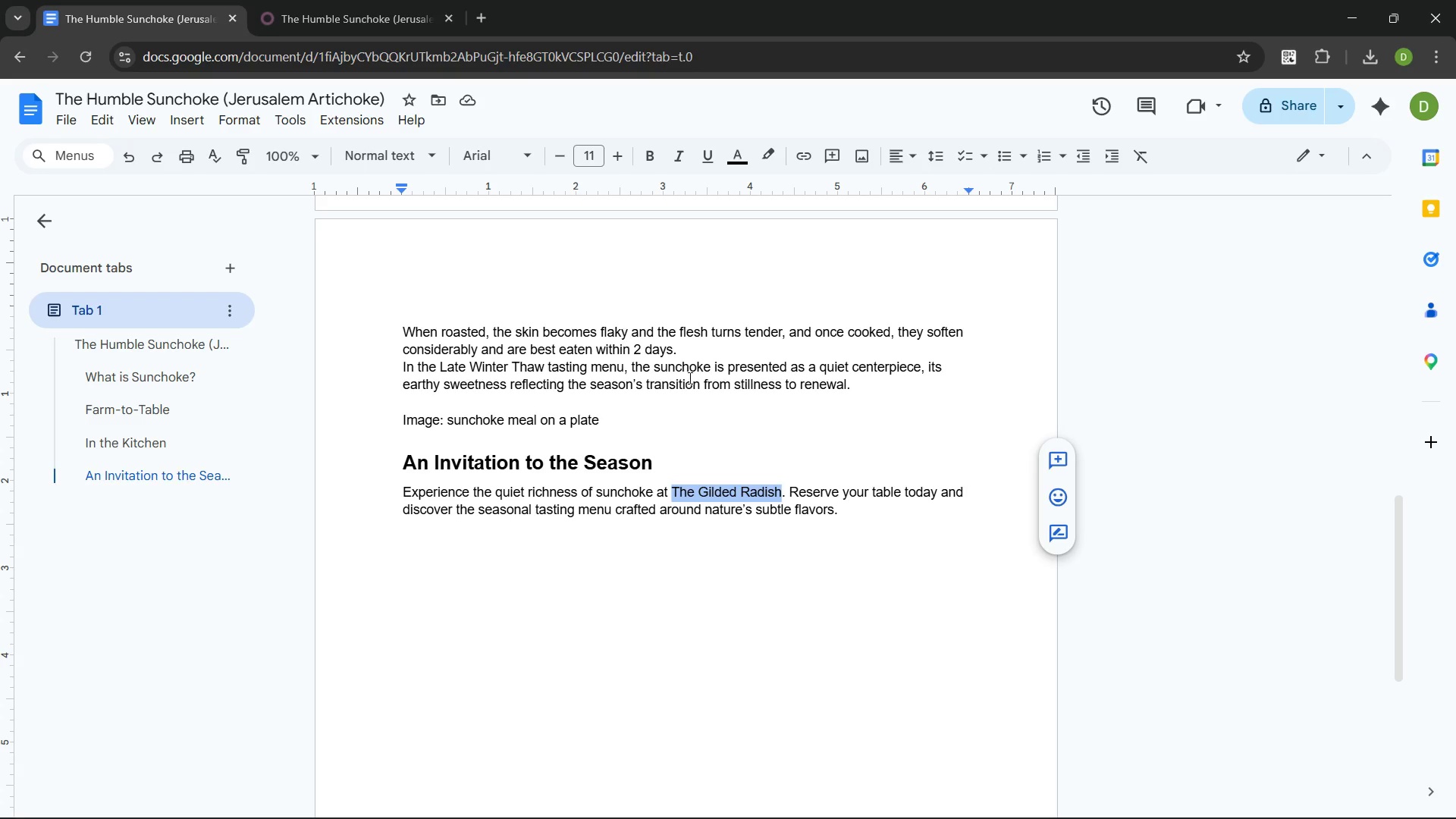 
left_click([848, 501])
 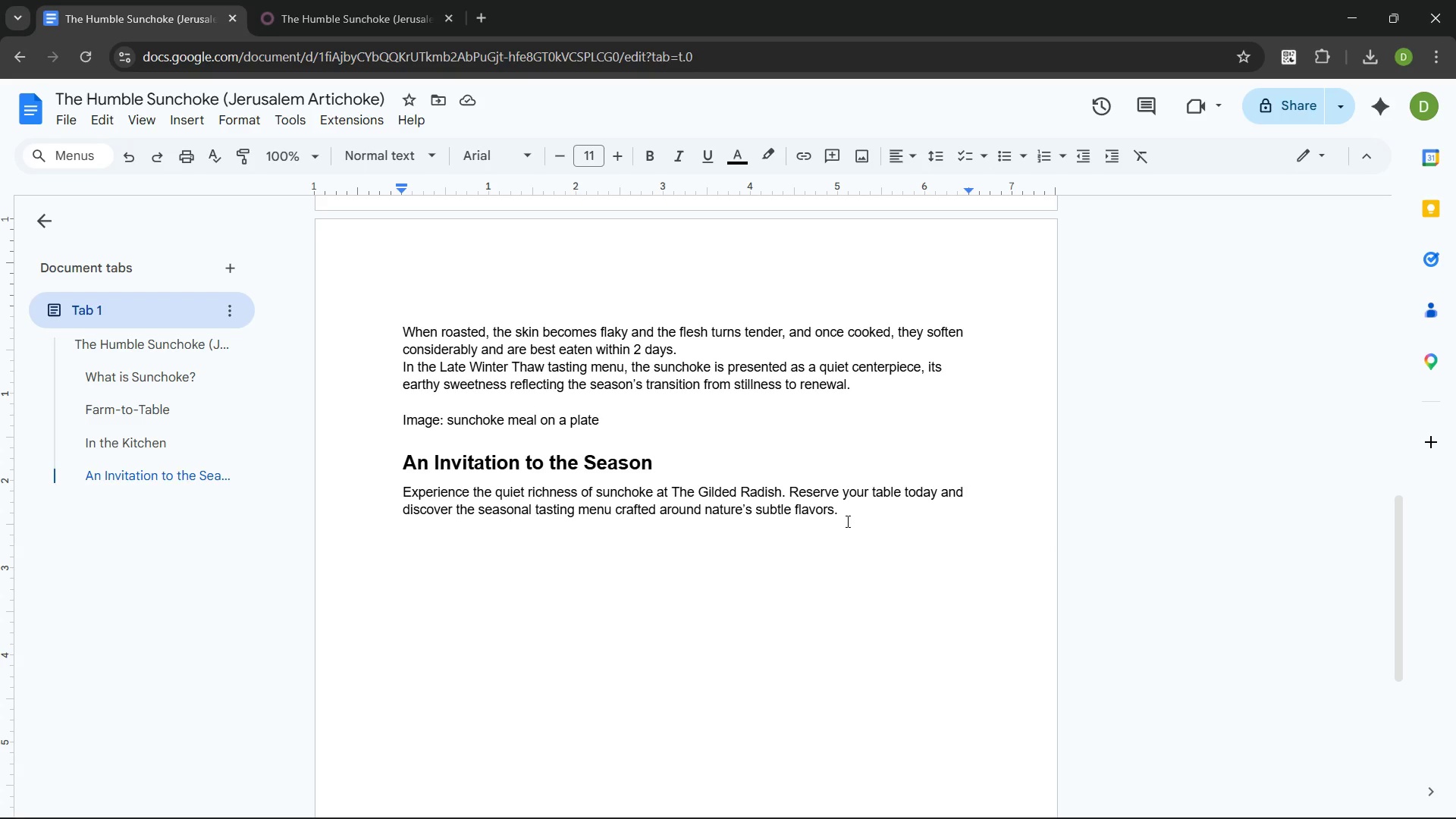 
left_click([846, 521])
 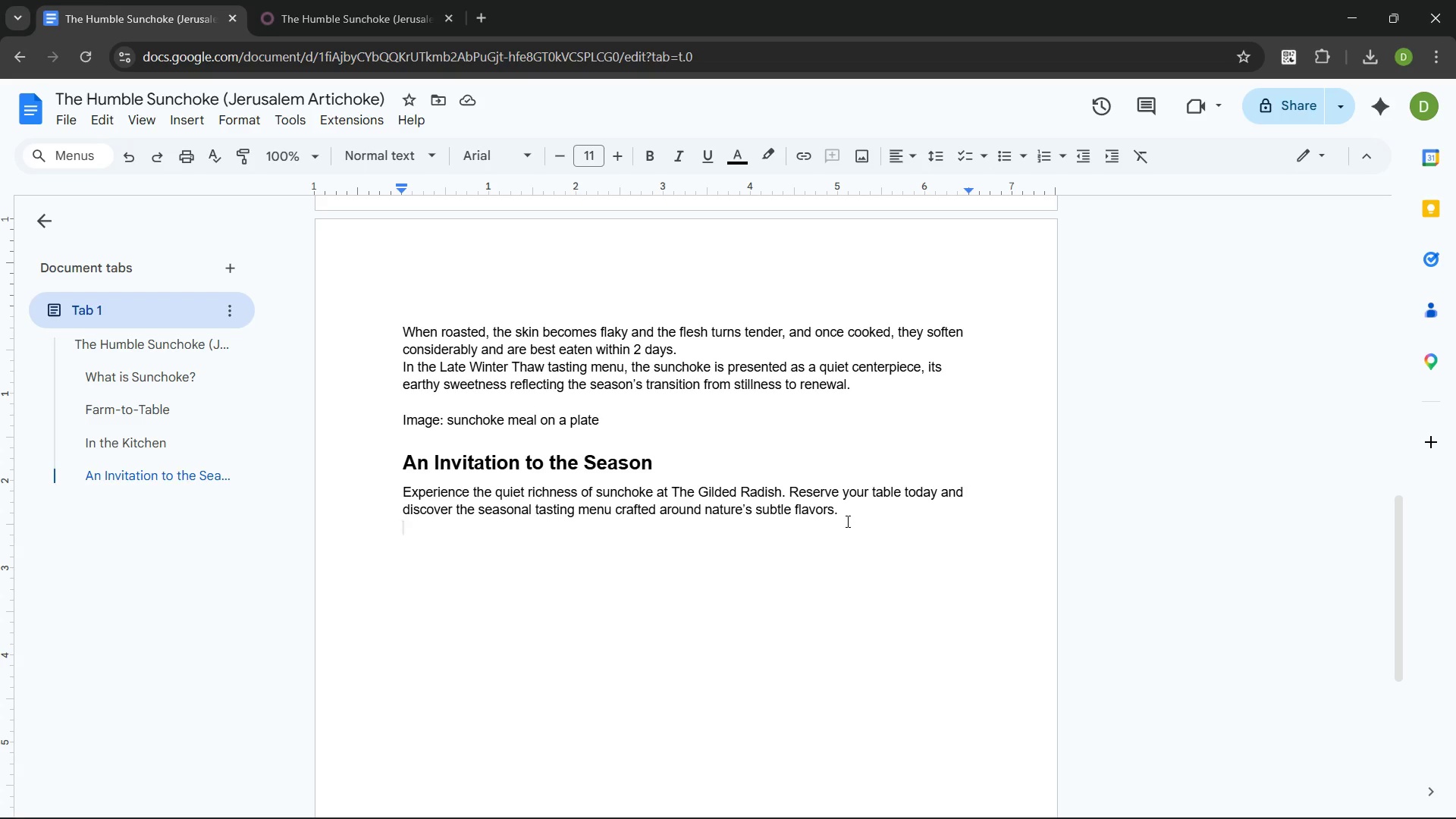 
wait(7.47)
 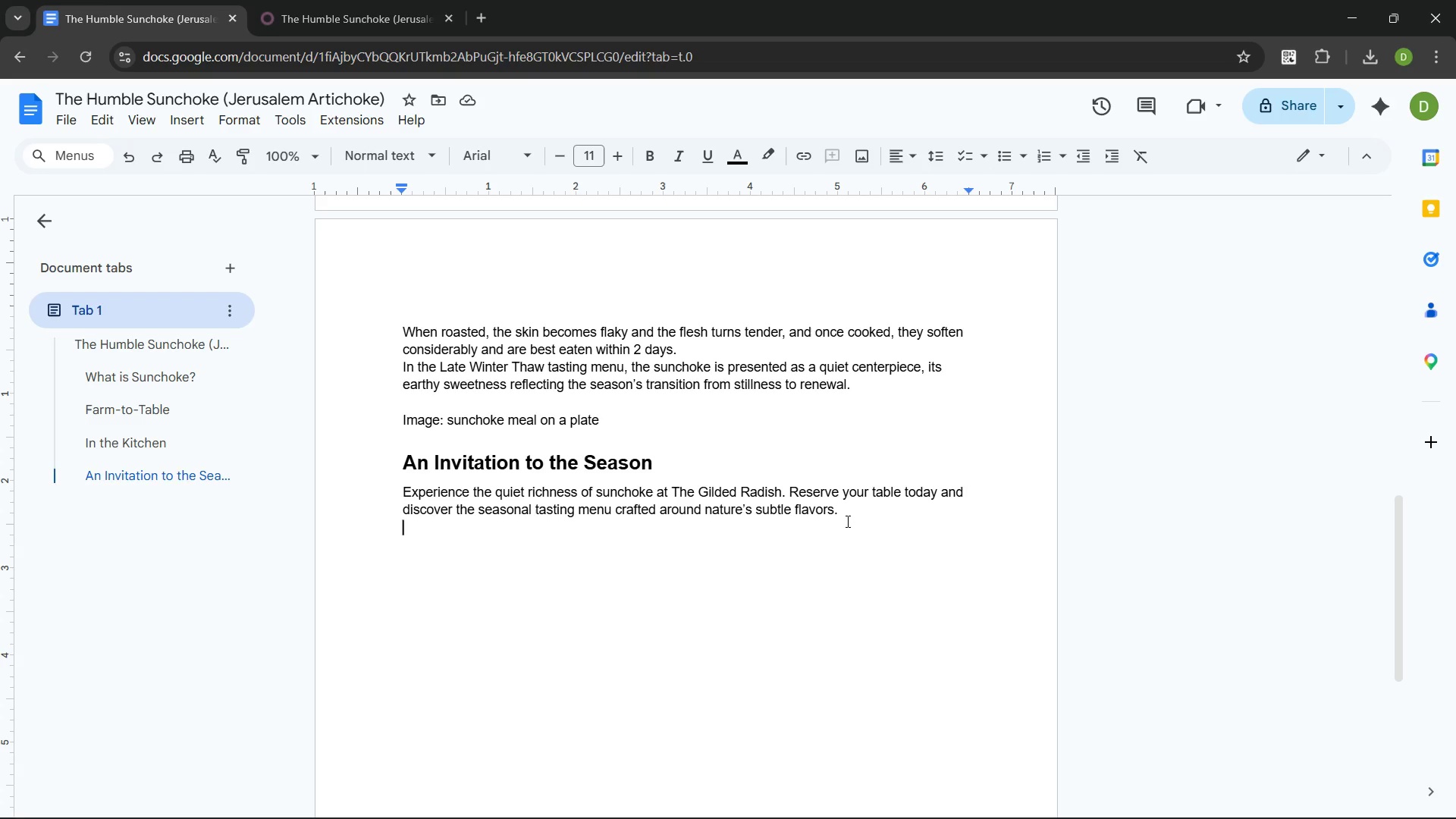 
key(Enter)
 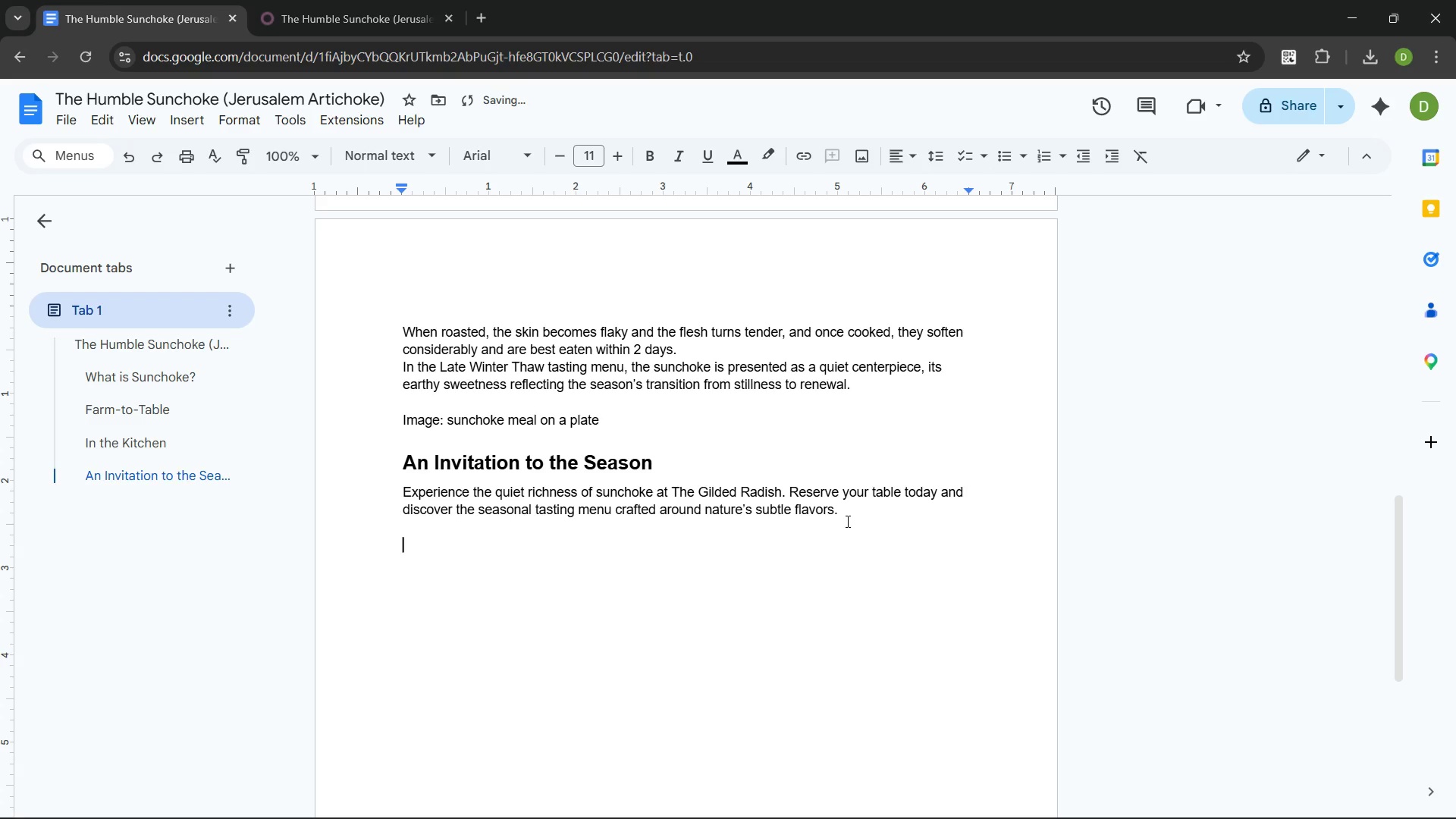 
key(Enter)
 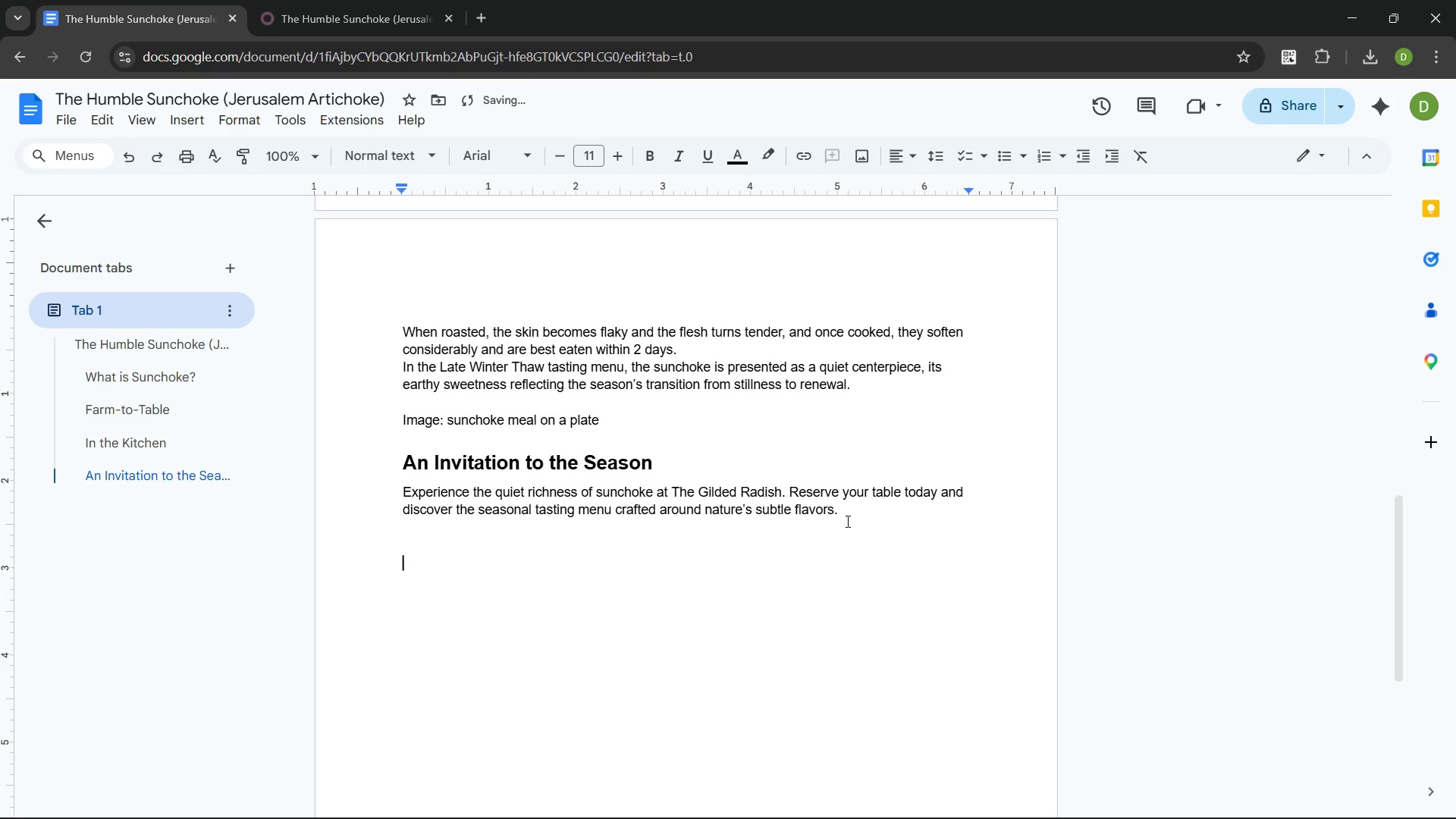 
key(Enter)
 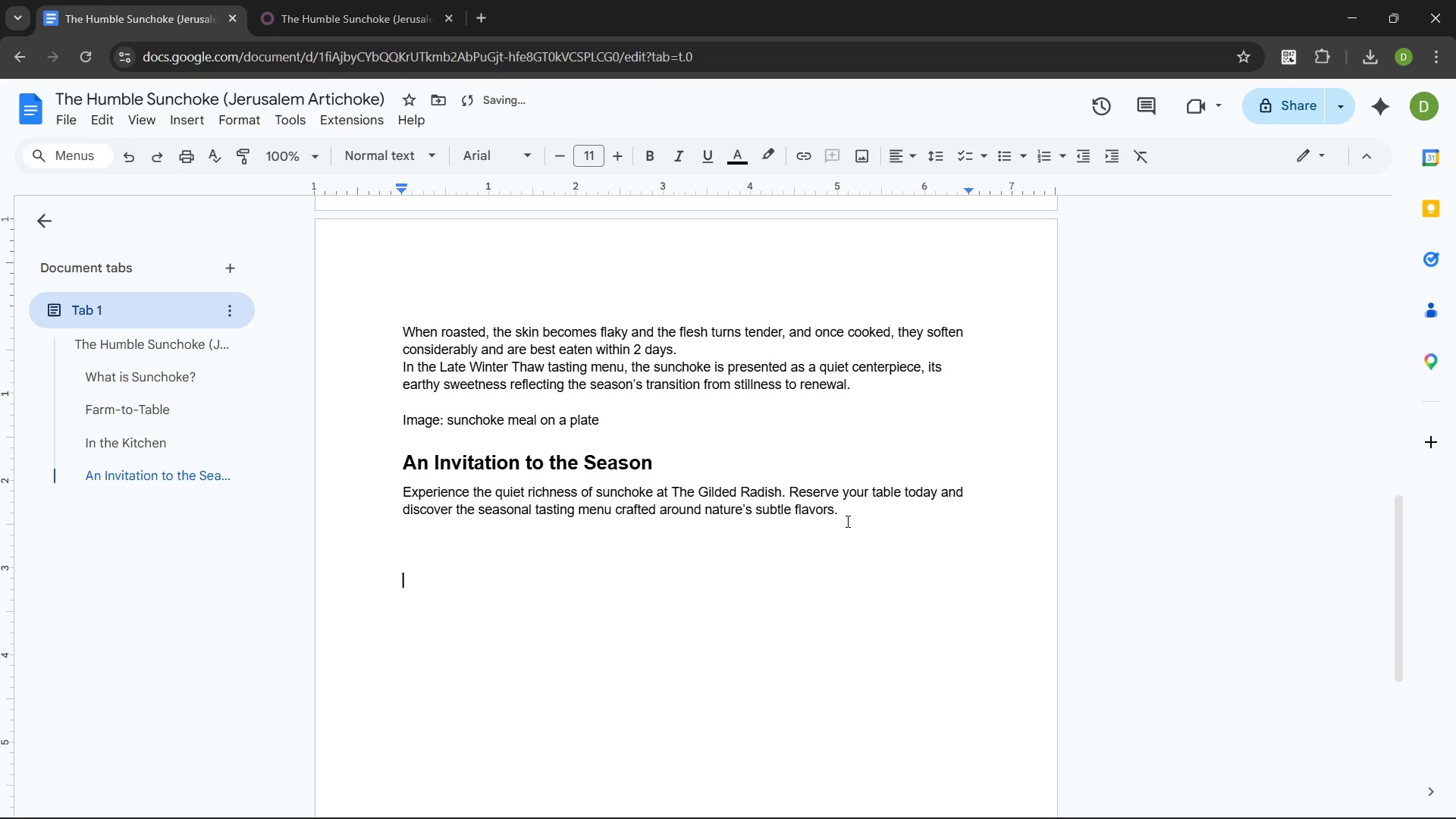 
key(Enter)
 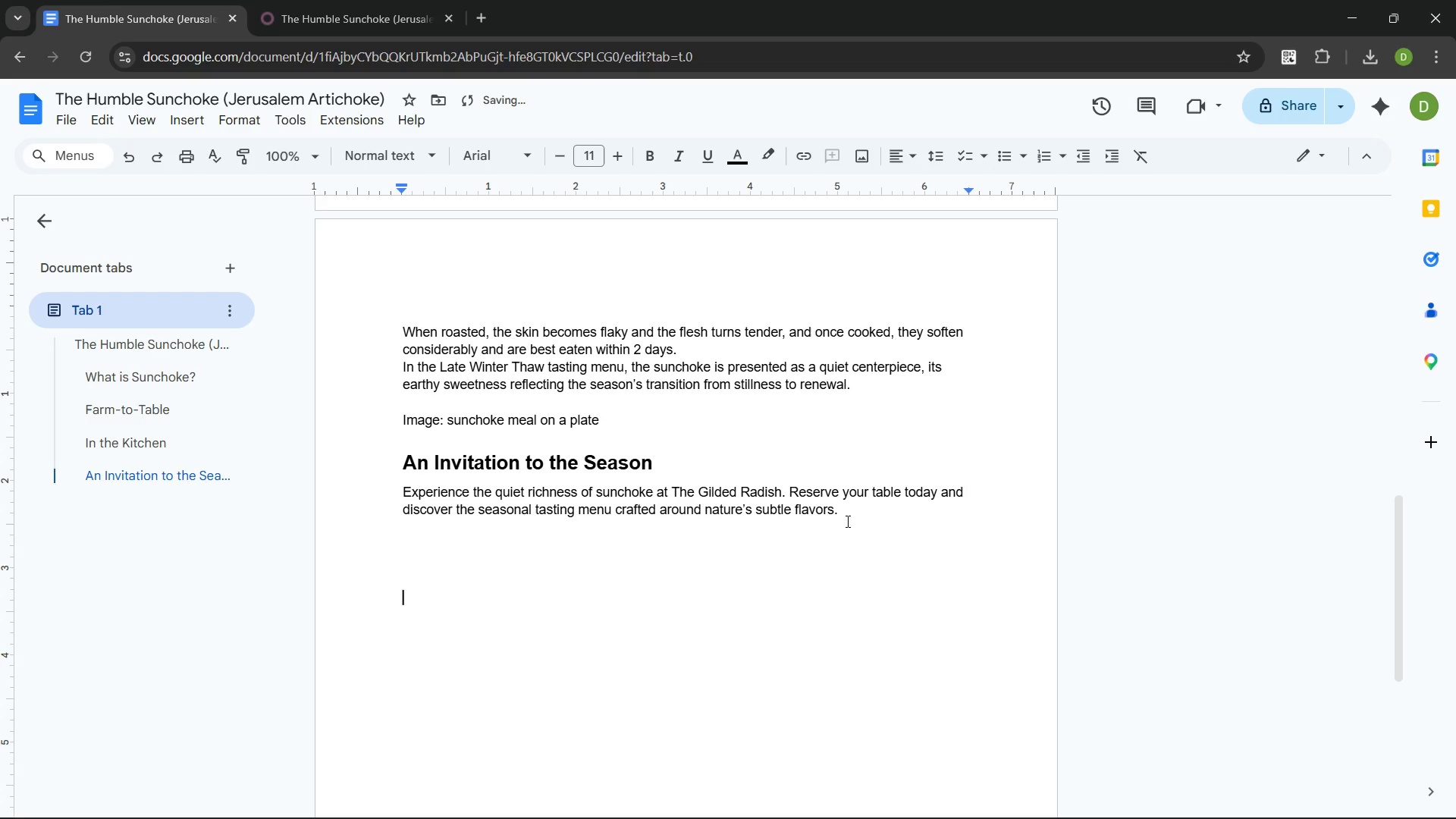 
key(Enter)
 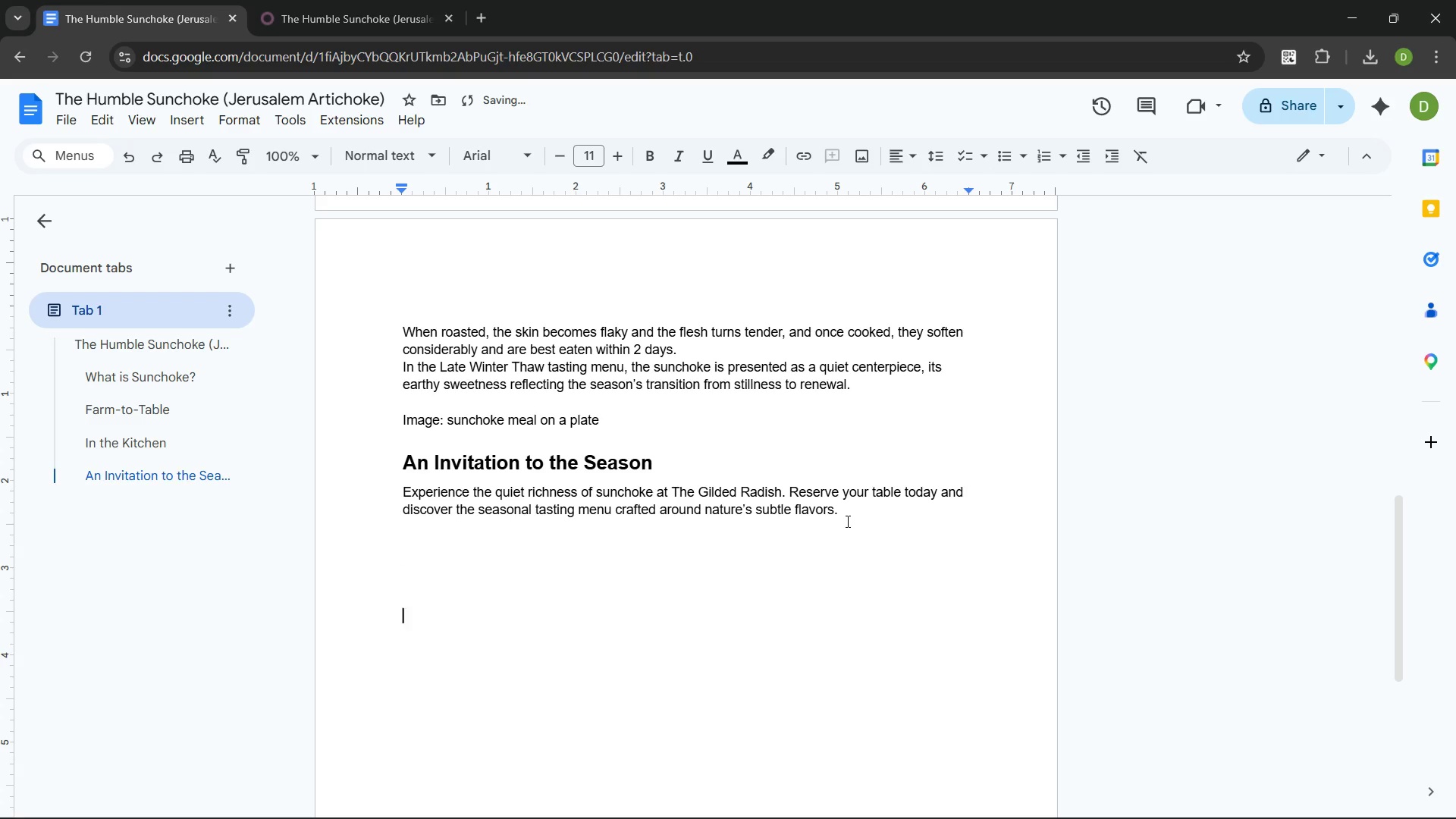 
key(Enter)
 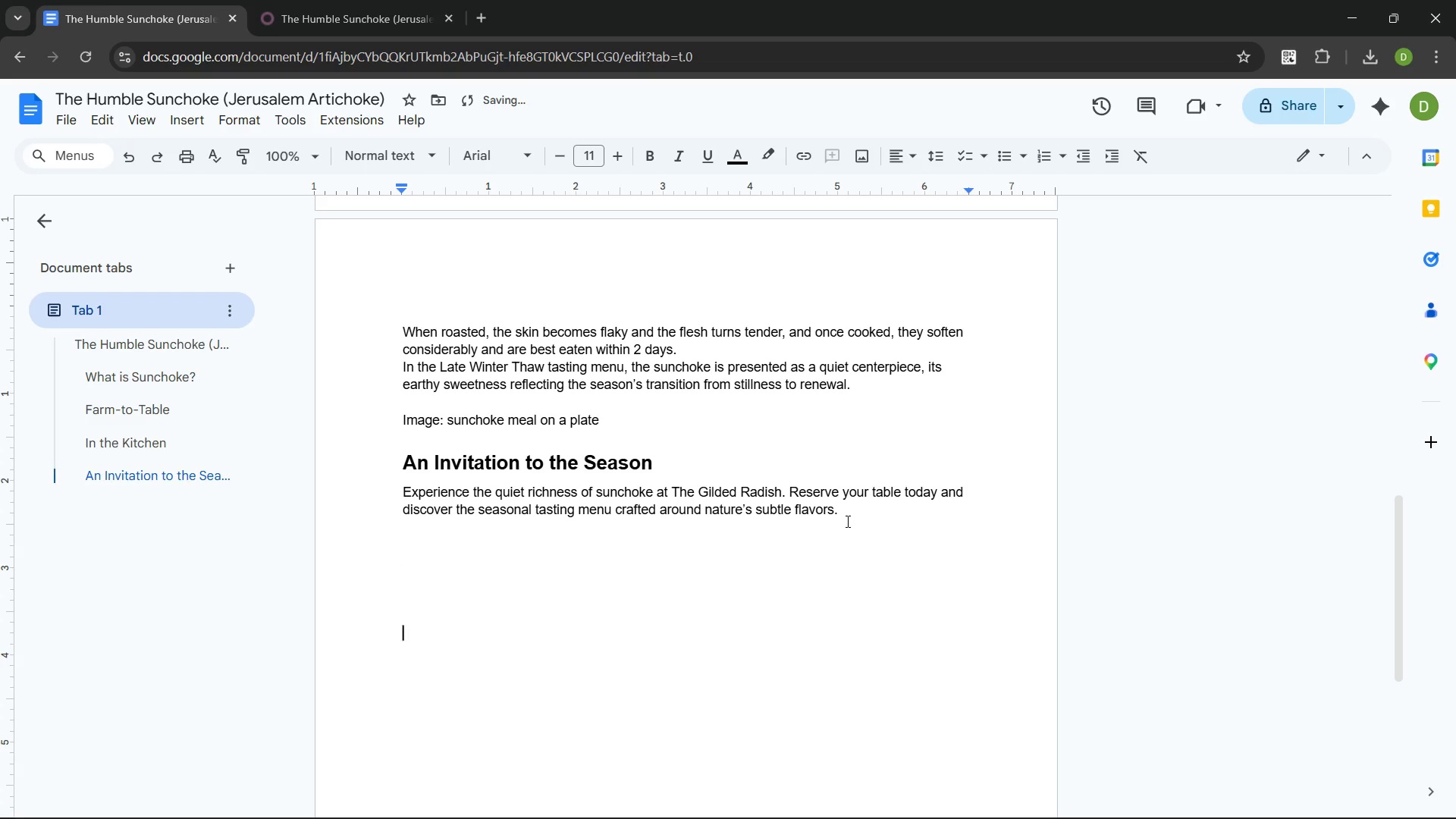 
type(Seo D)
 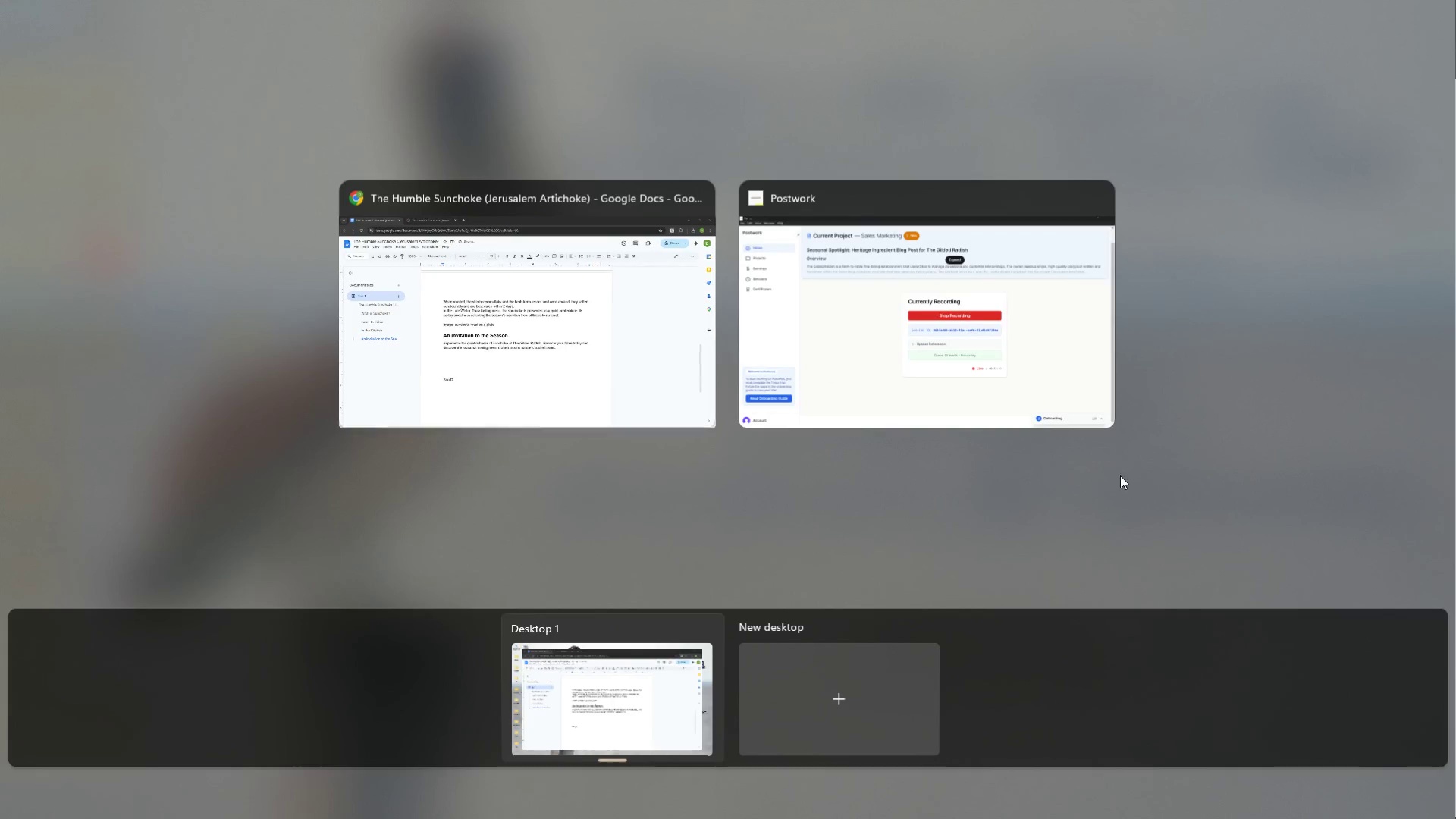 
left_click([972, 325])